 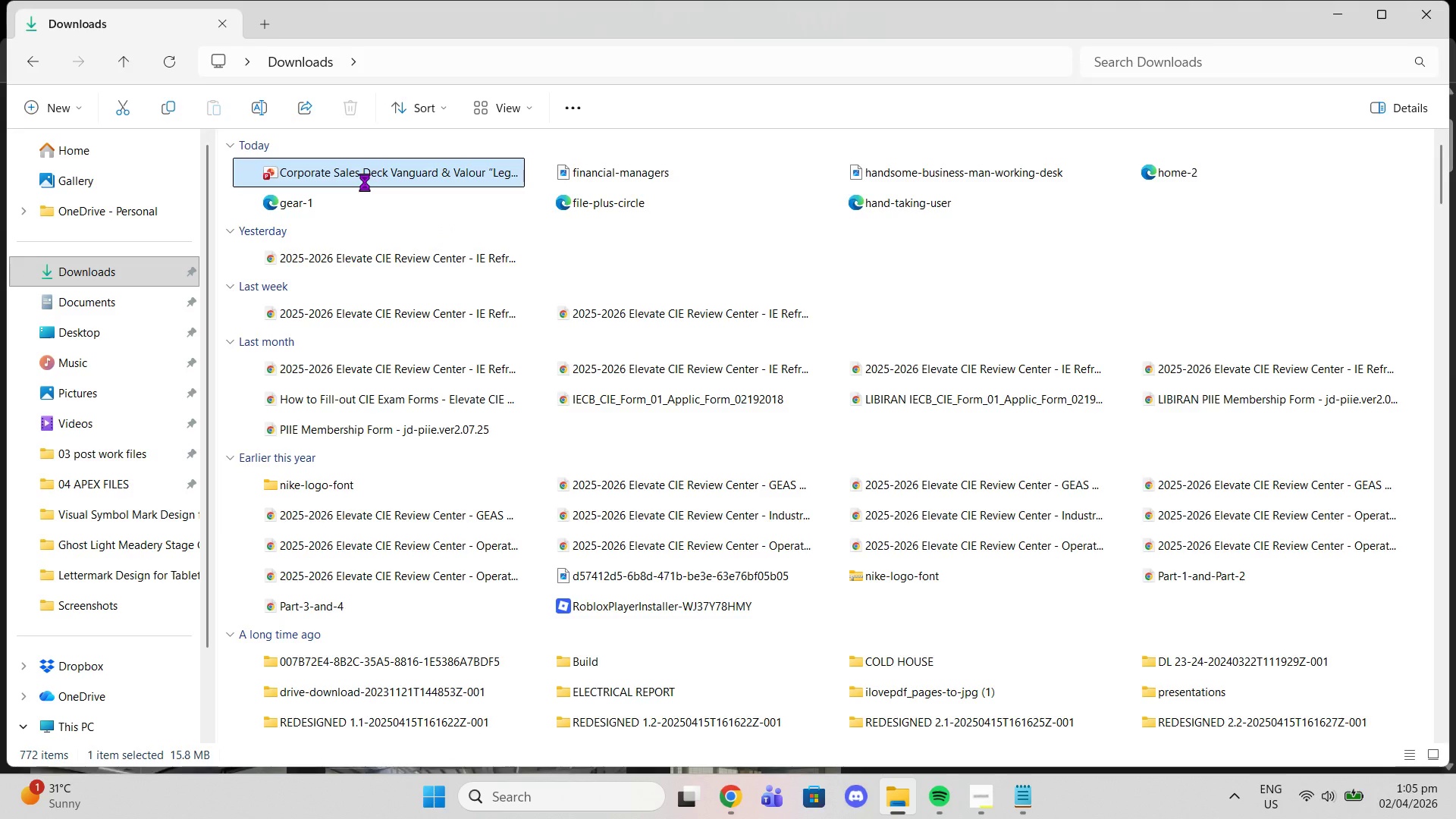 
double_click([364, 172])
 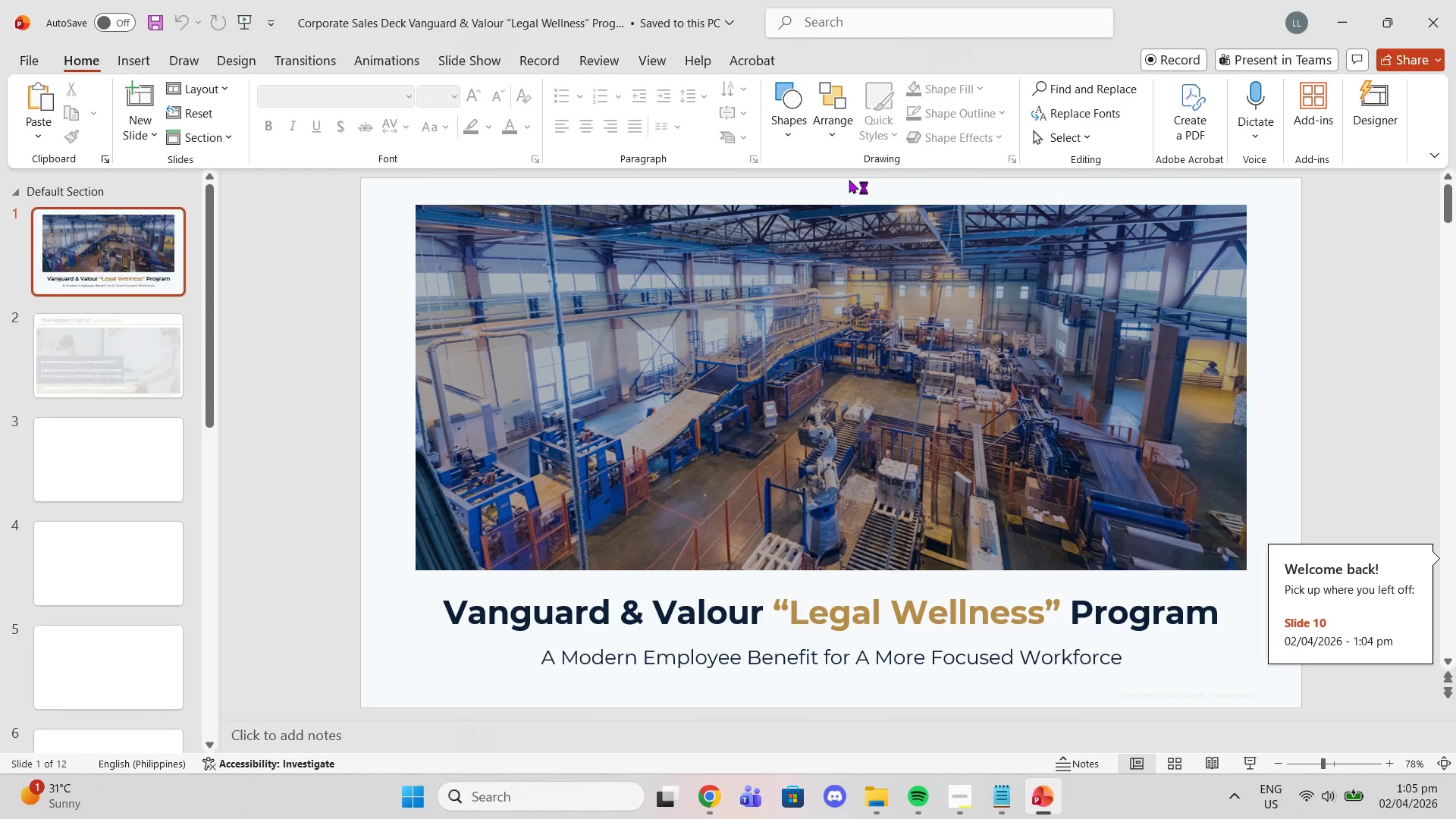 
wait(6.19)
 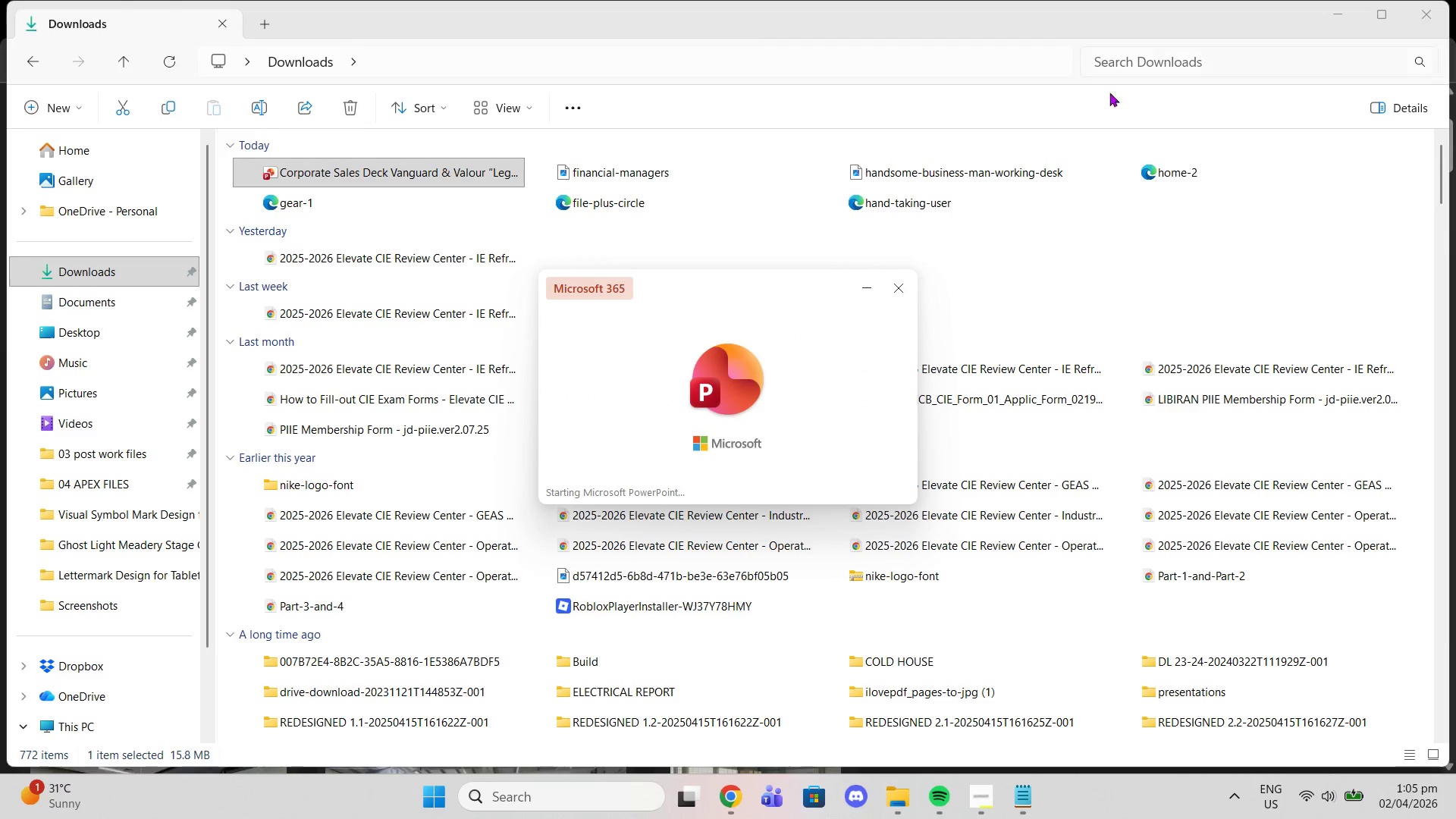 
left_click([1338, 347])
 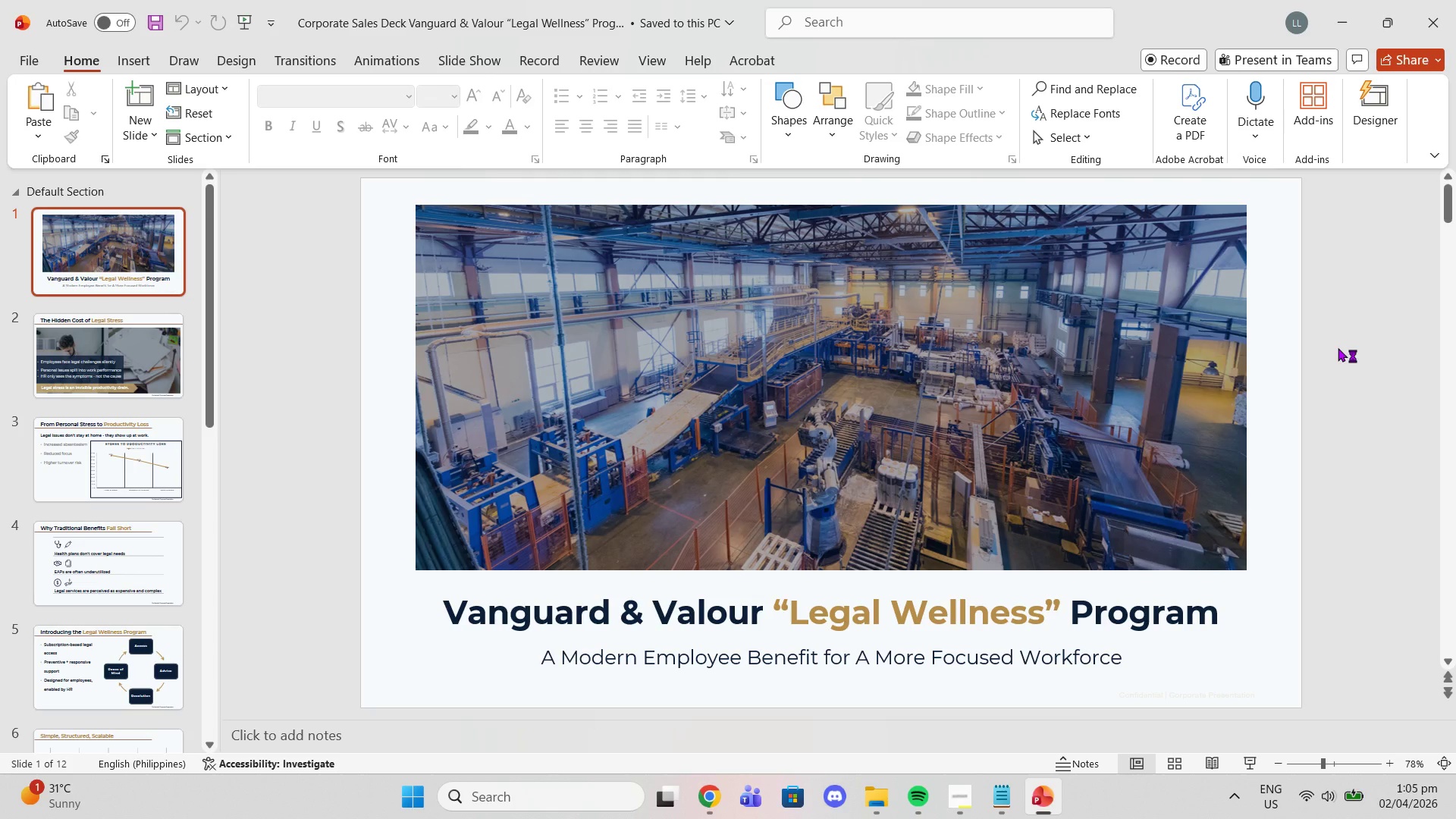 
key(ArrowDown)
 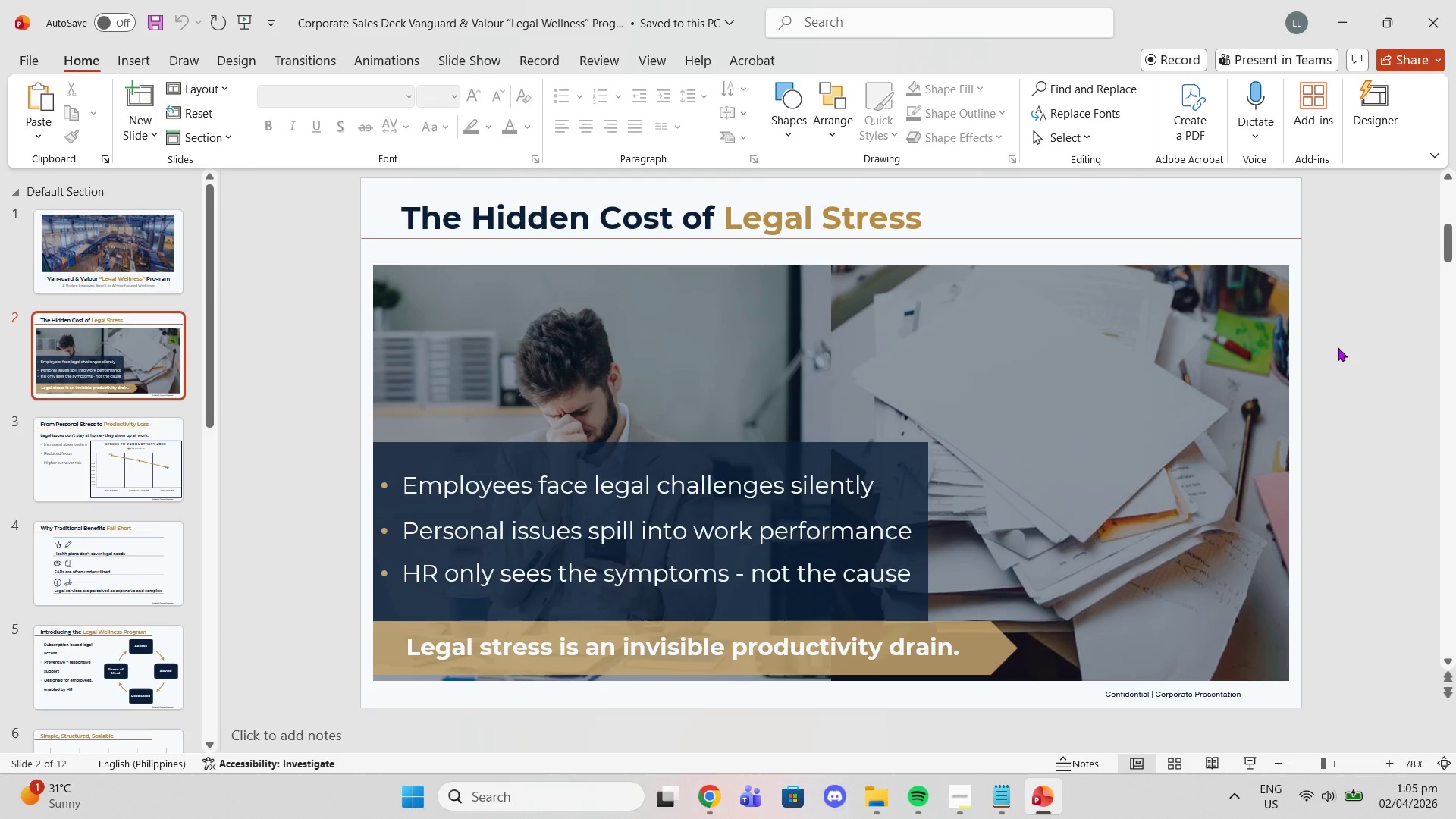 
key(ArrowDown)
 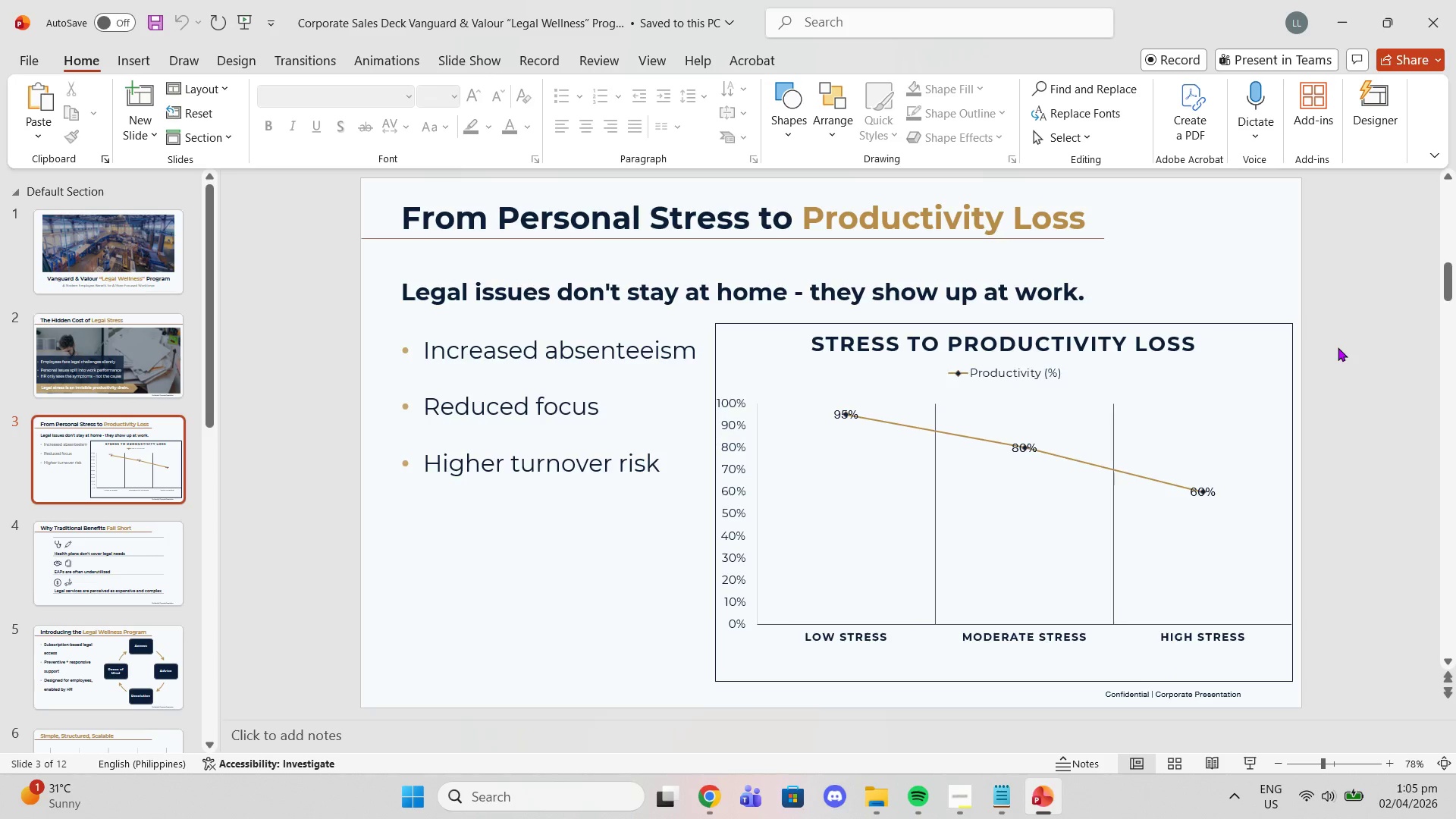 
key(ArrowDown)
 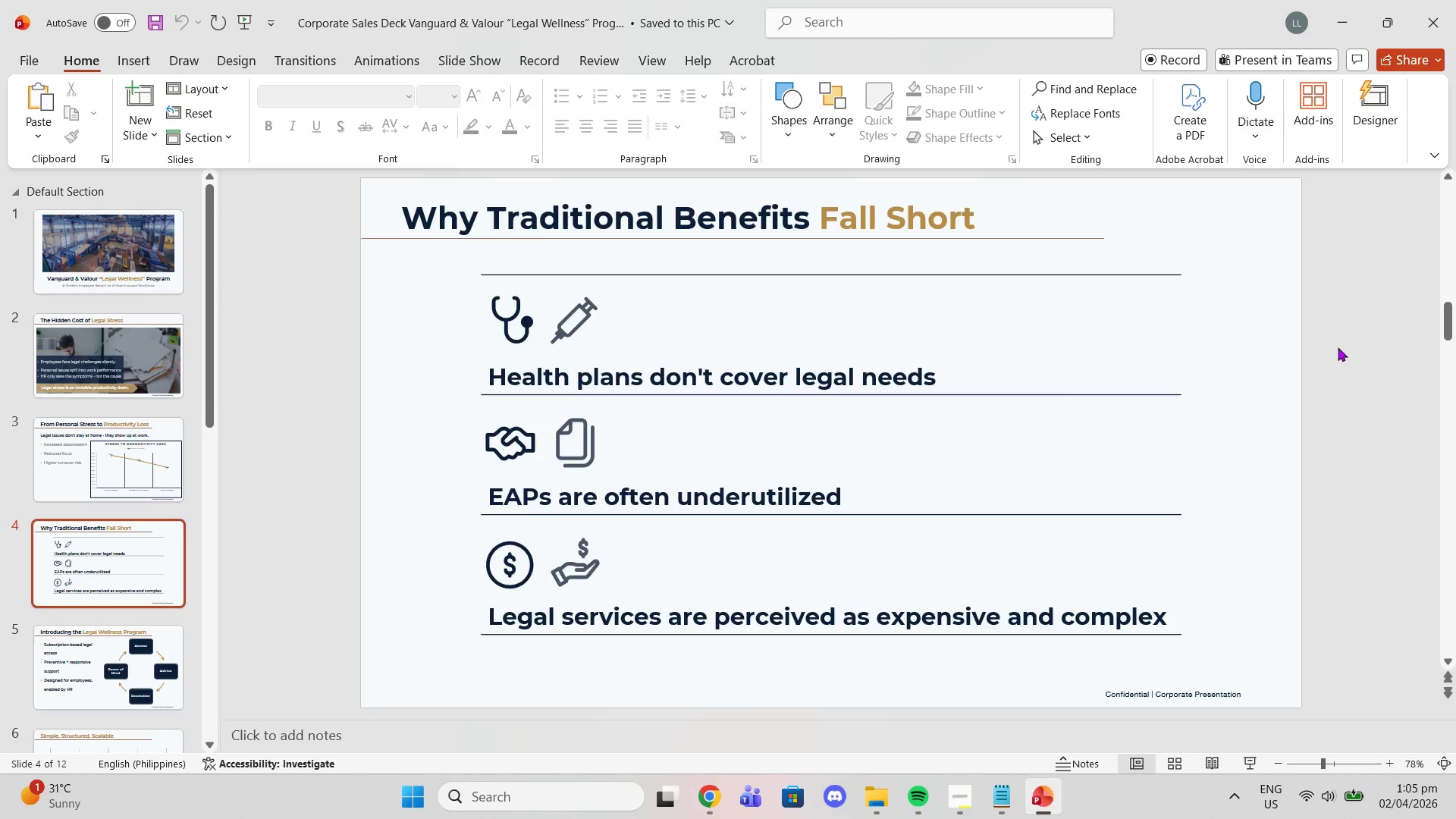 
key(ArrowDown)
 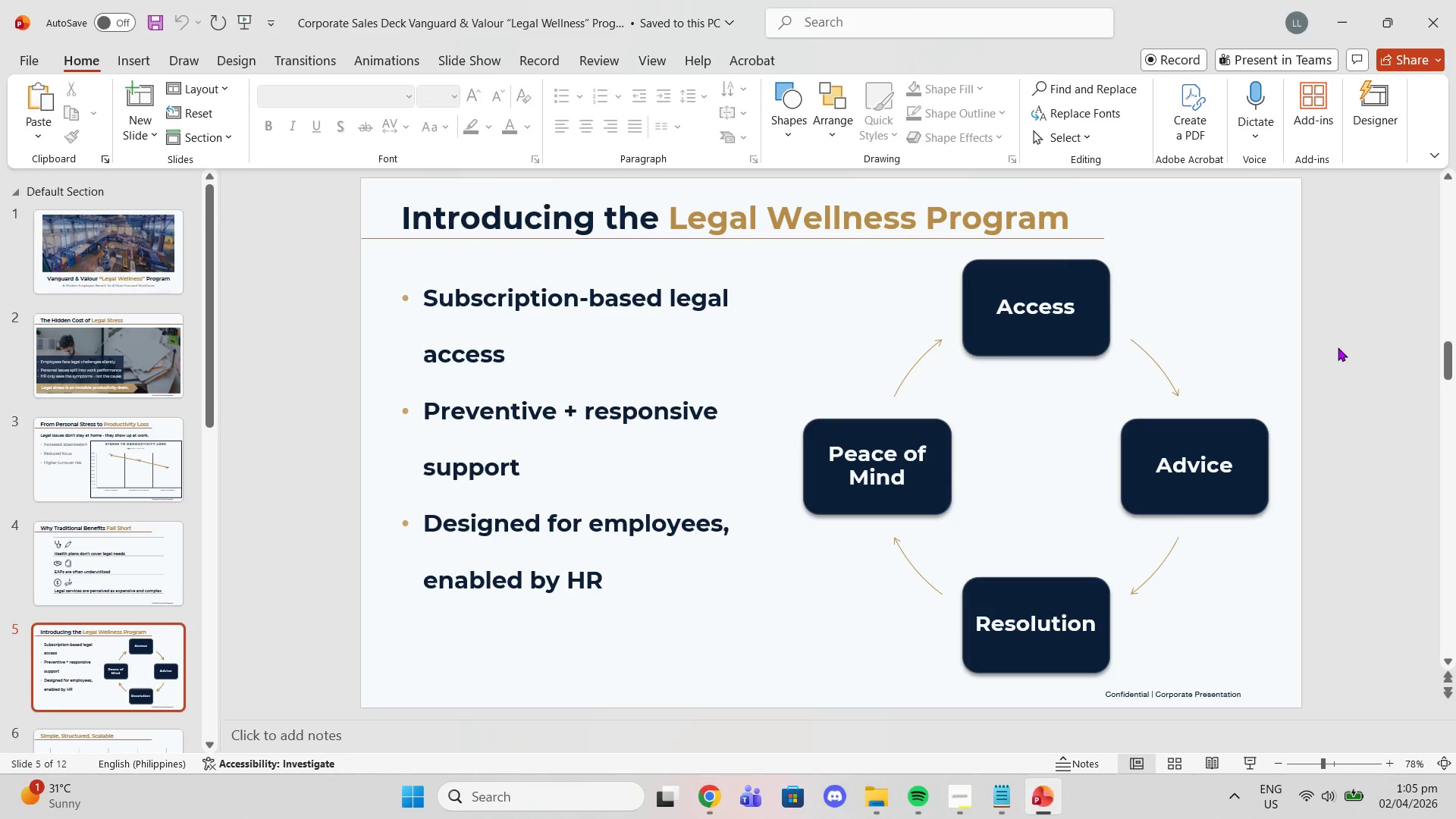 
key(ArrowDown)
 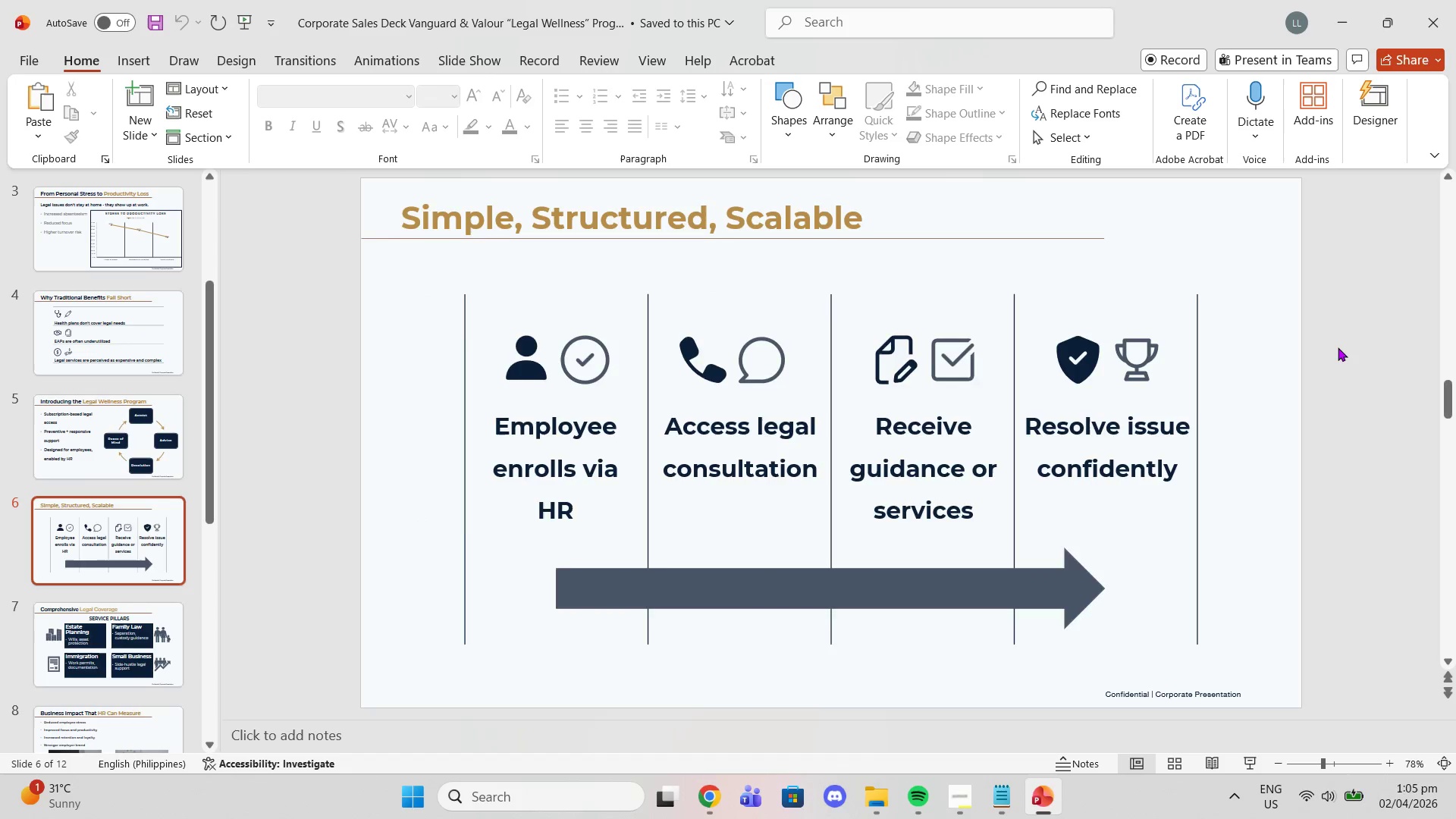 
key(ArrowDown)
 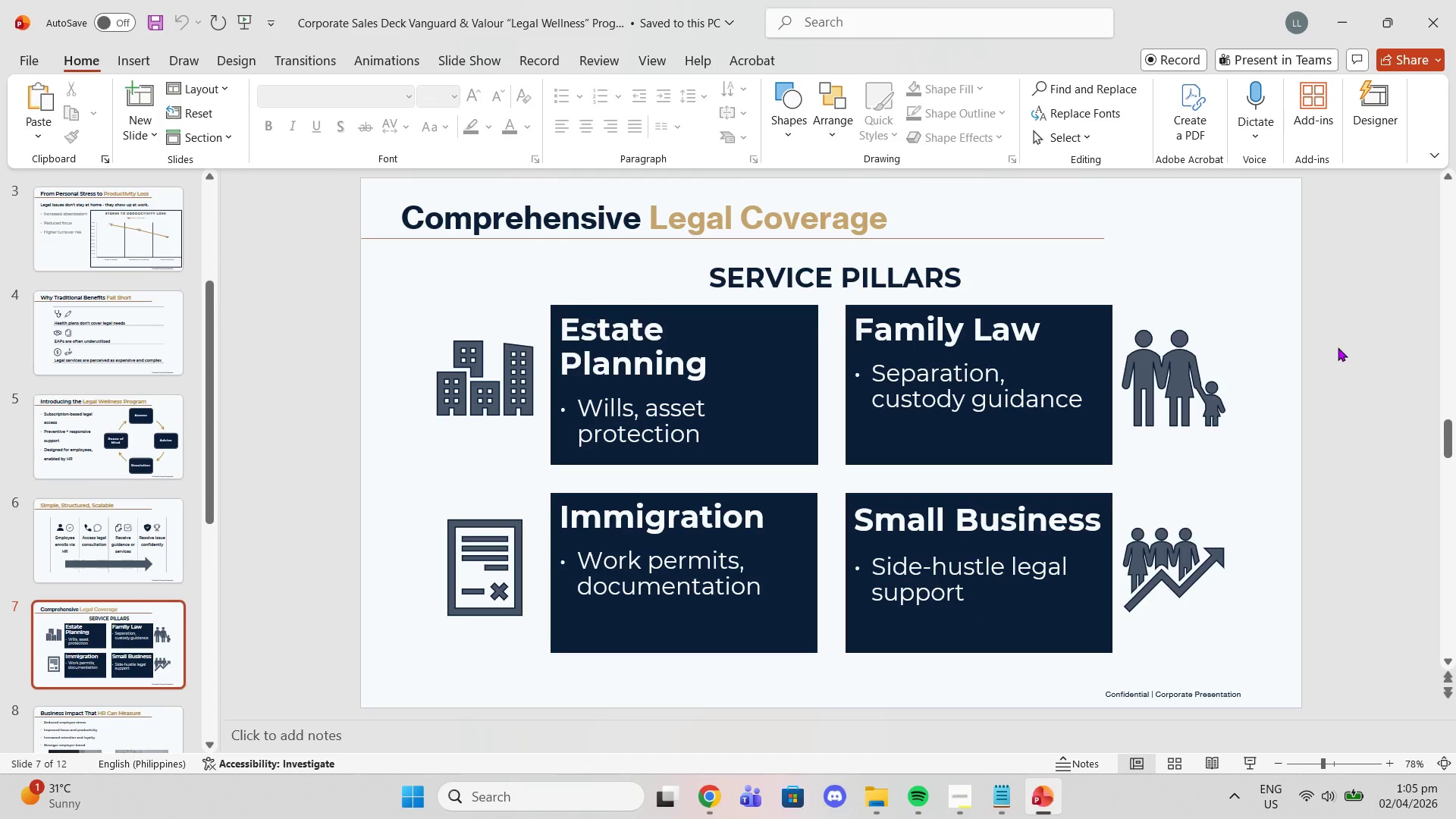 
key(ArrowDown)
 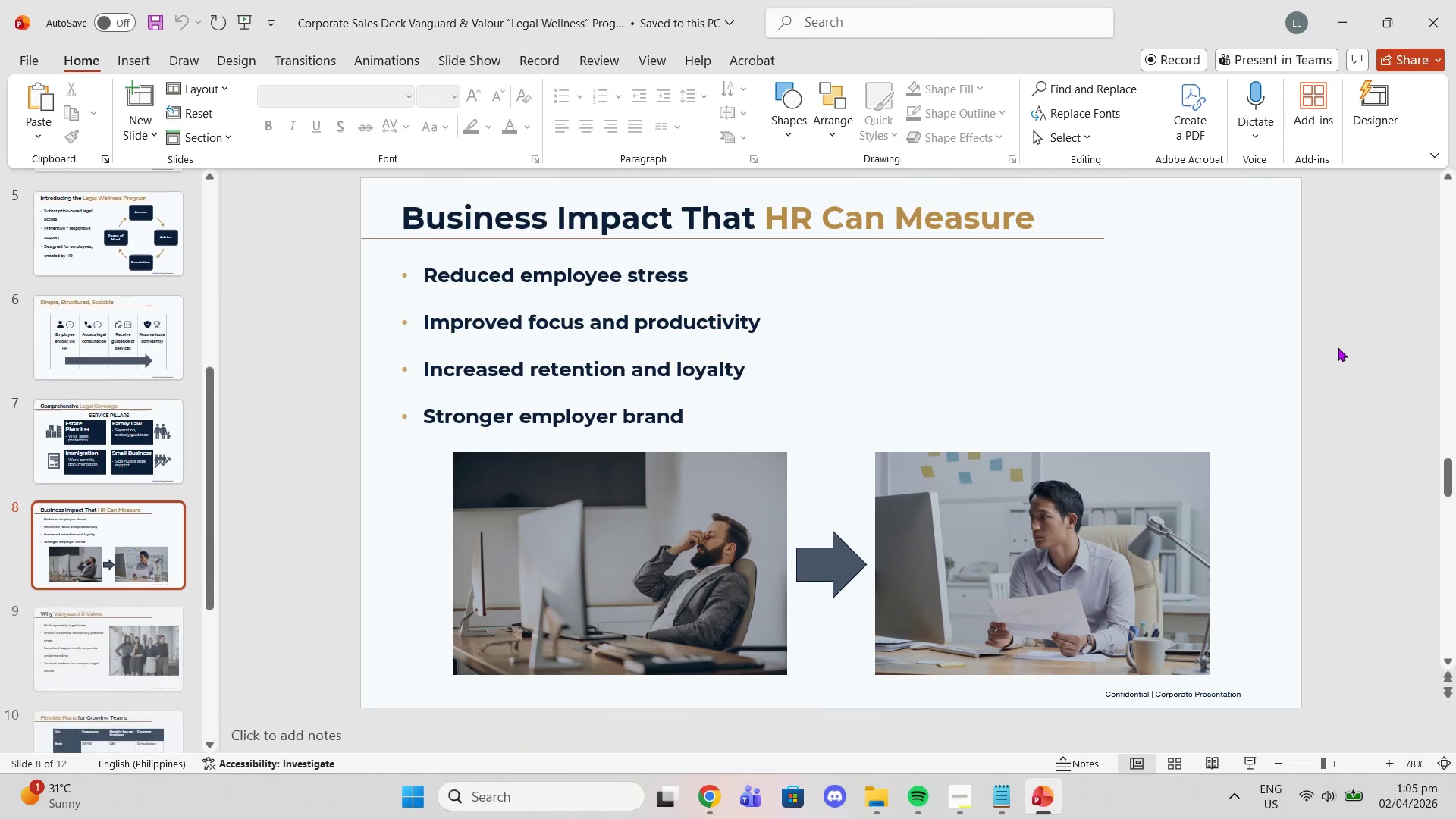 
key(ArrowDown)
 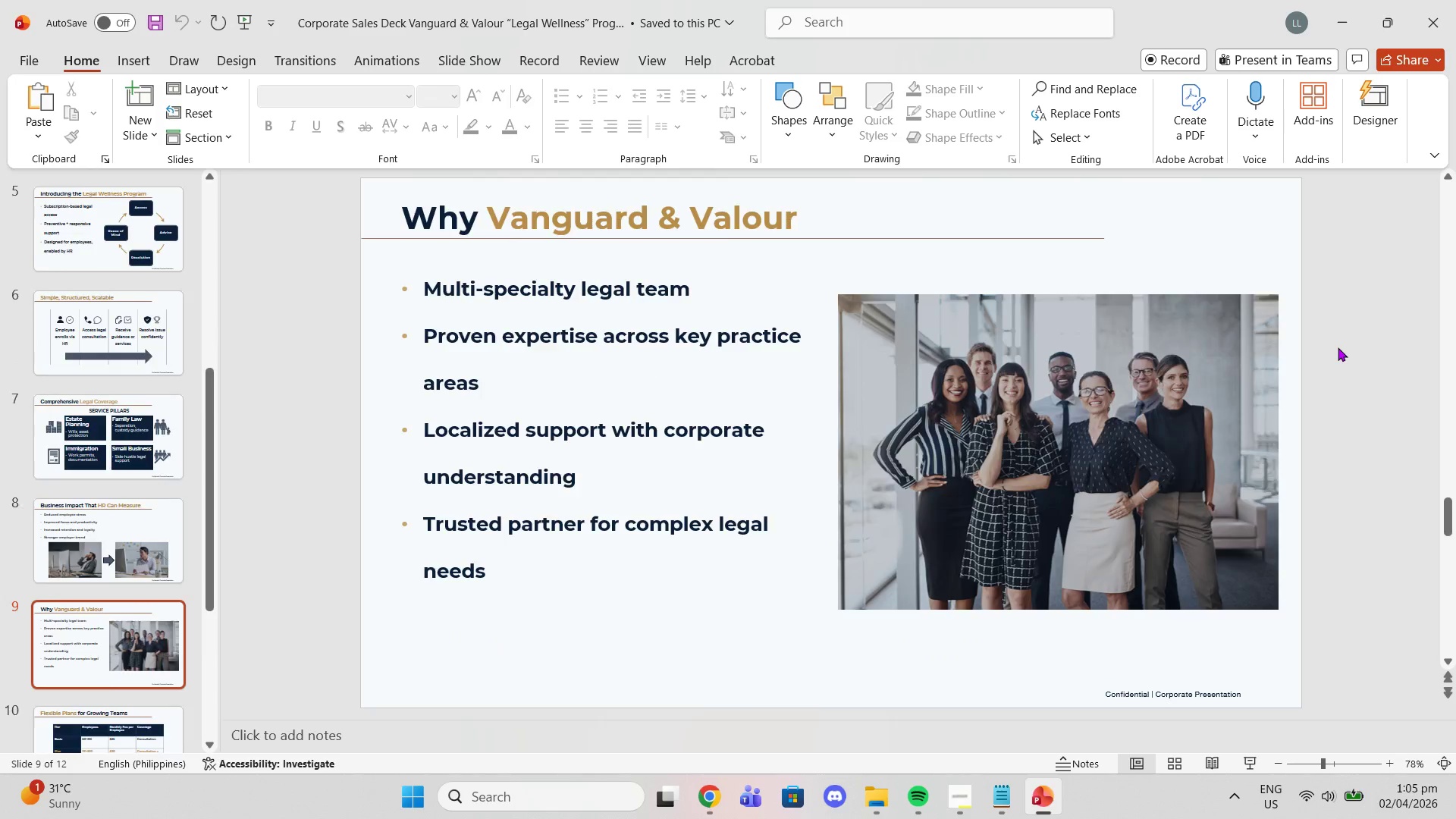 
key(ArrowDown)
 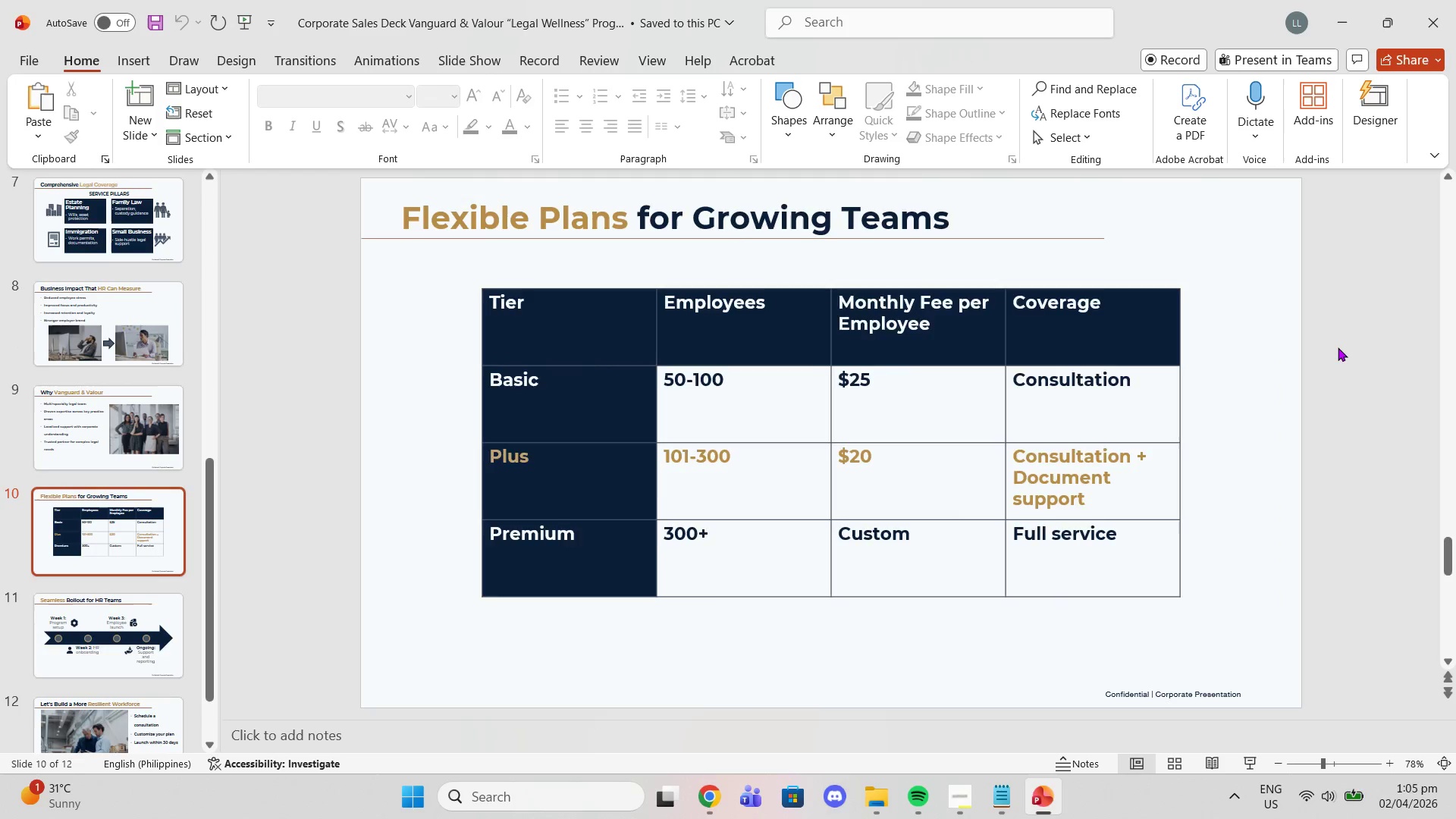 
key(ArrowDown)
 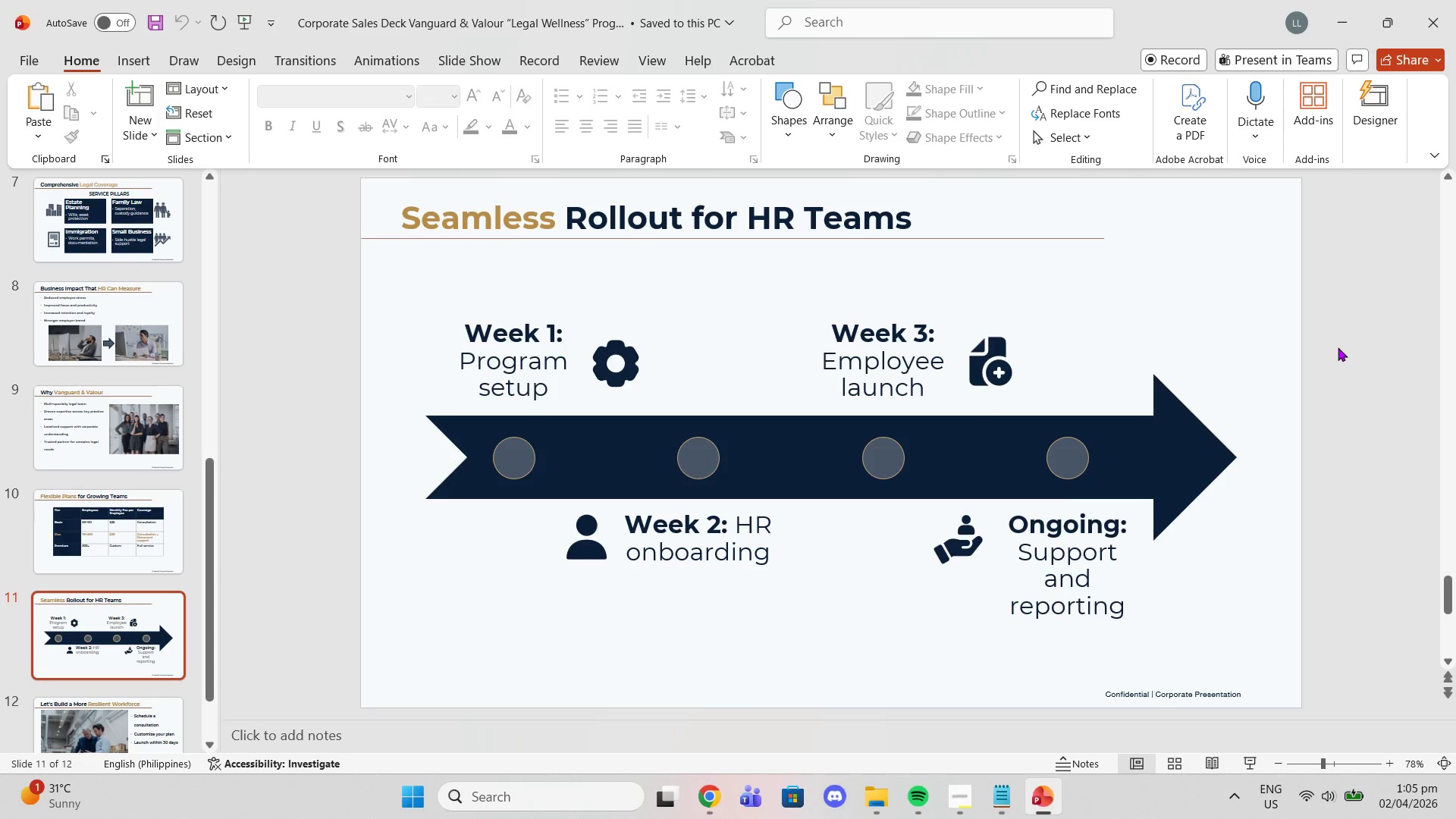 
key(ArrowDown)
 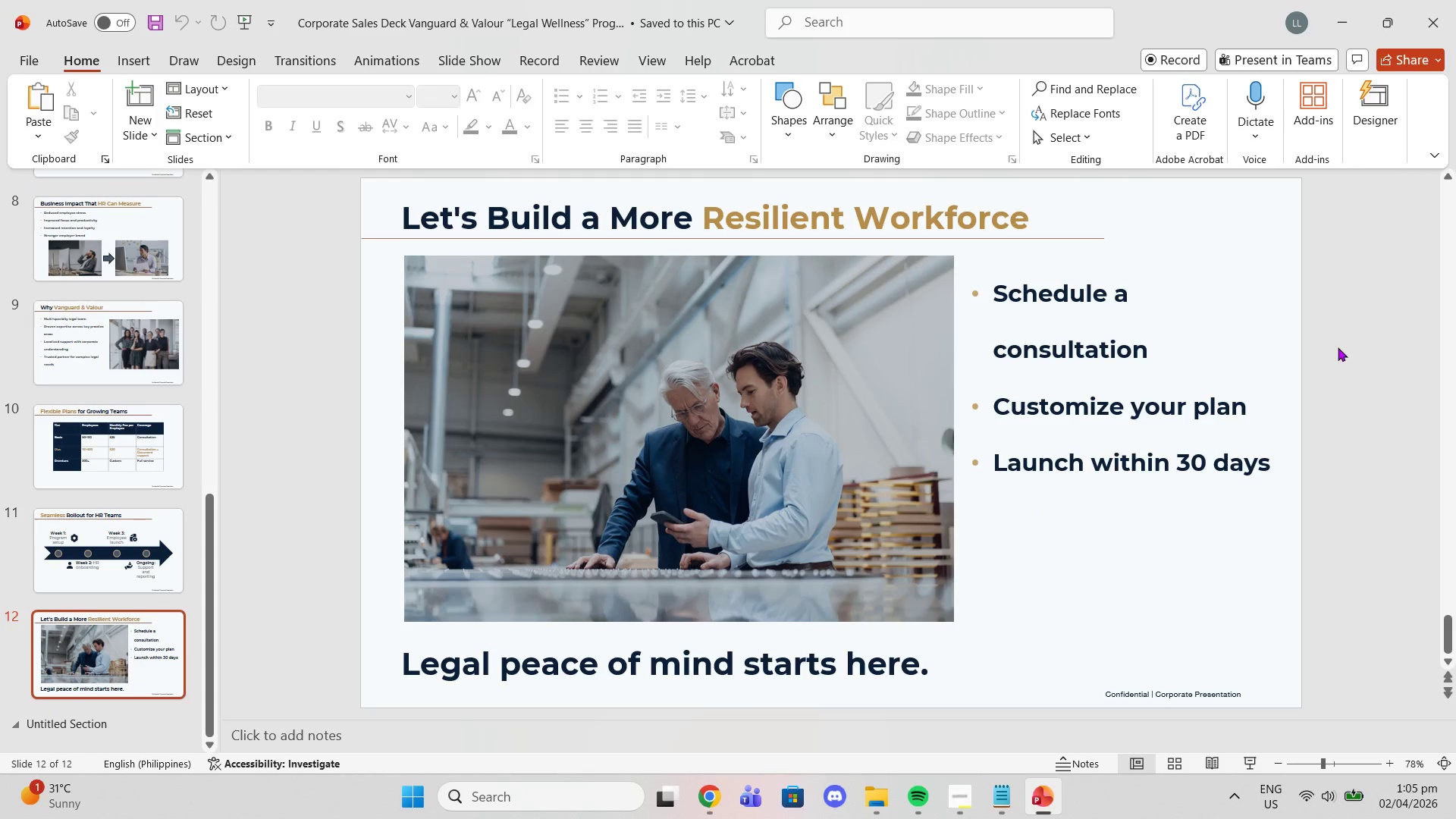 
key(ArrowDown)
 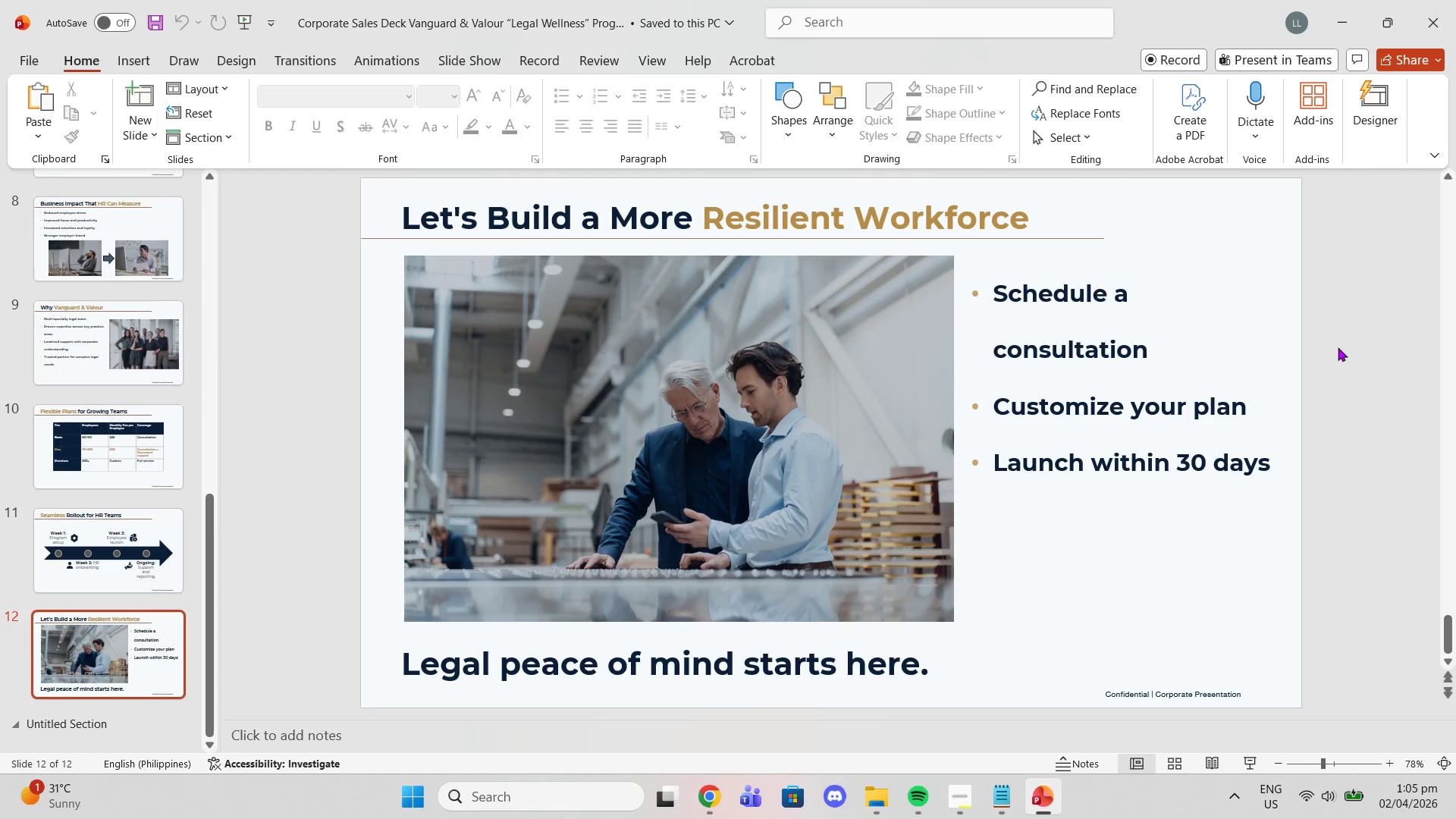 
key(ArrowUp)
 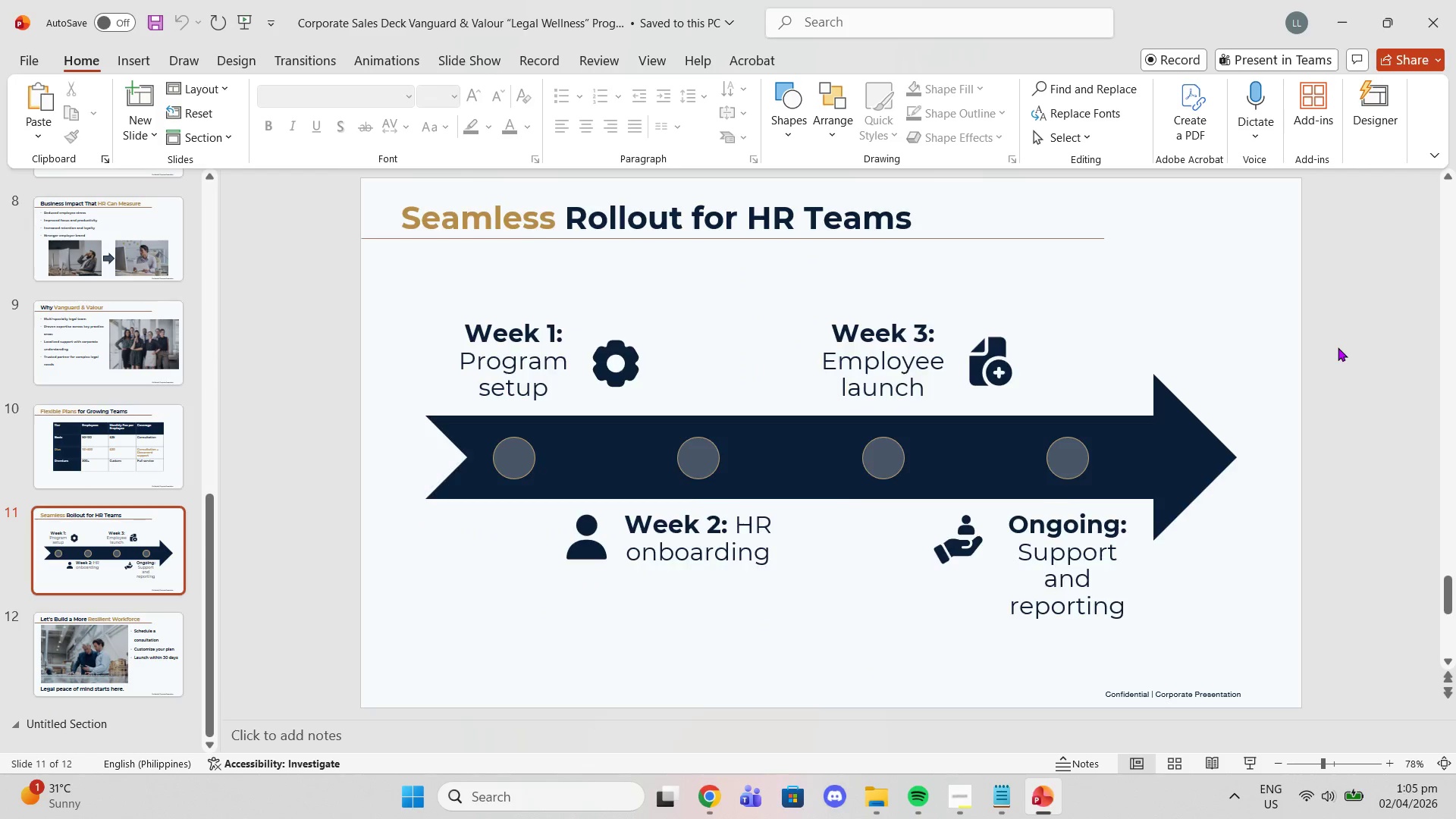 
key(ArrowUp)
 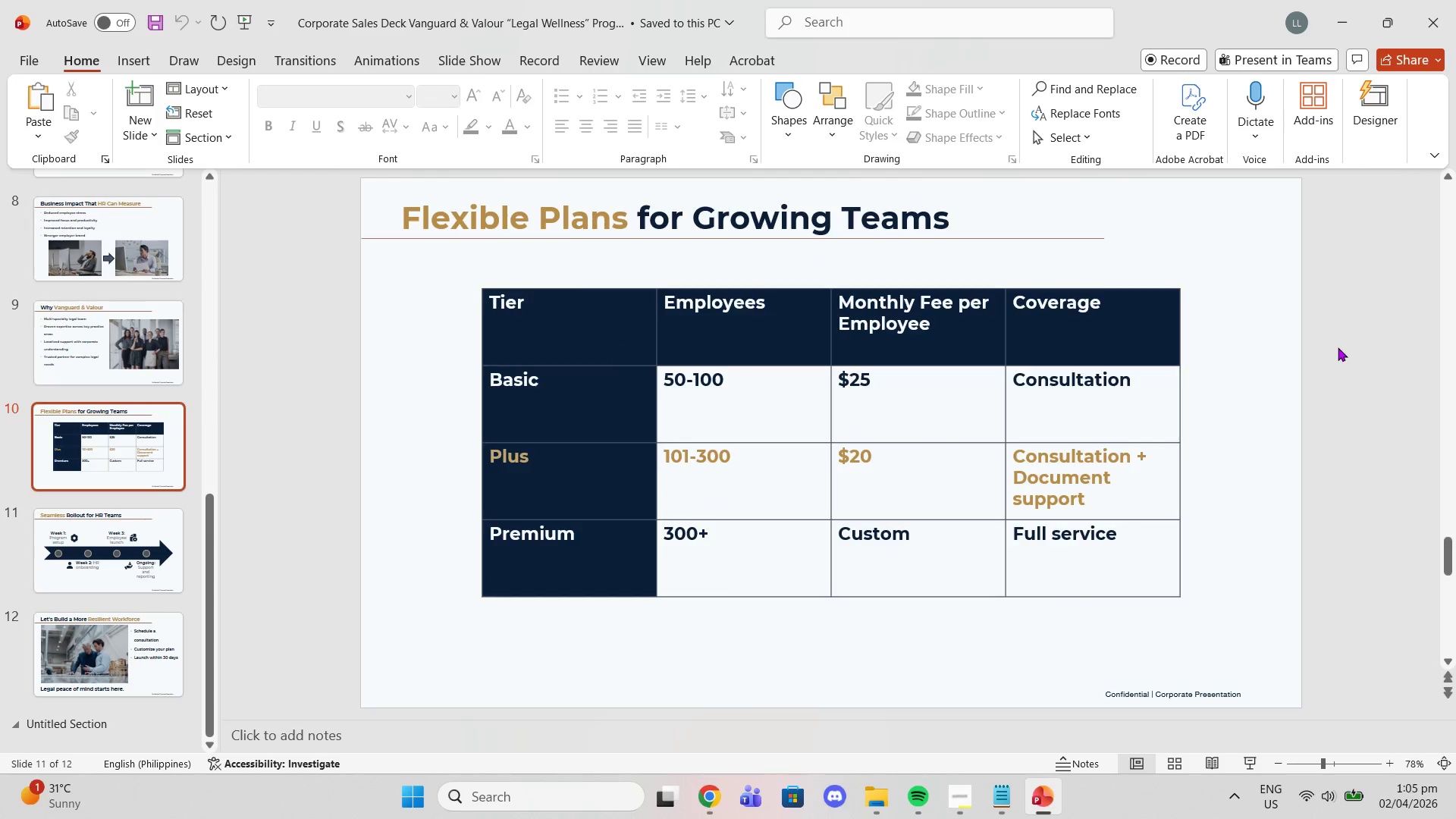 
key(ArrowUp)
 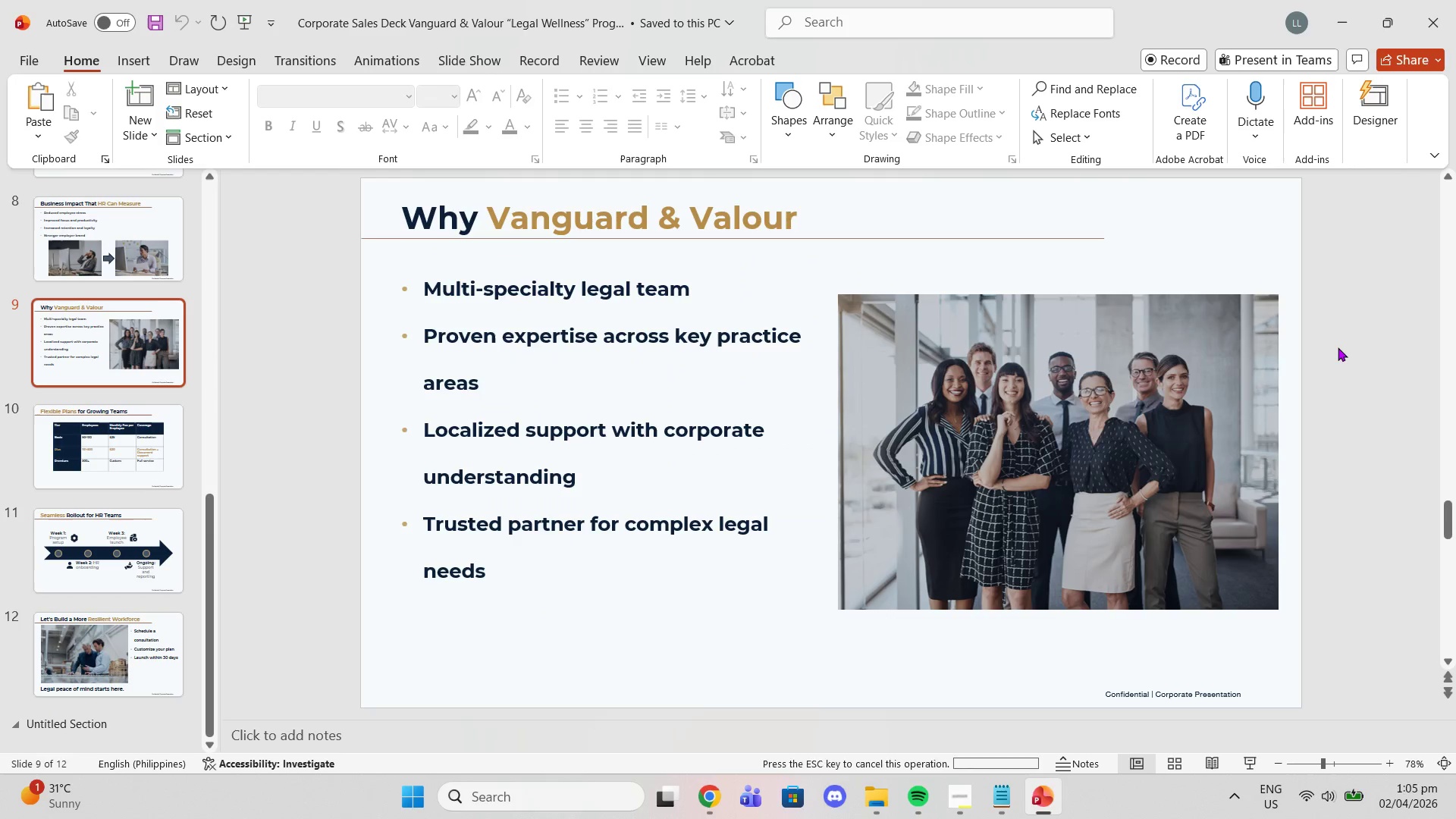 
key(ArrowUp)
 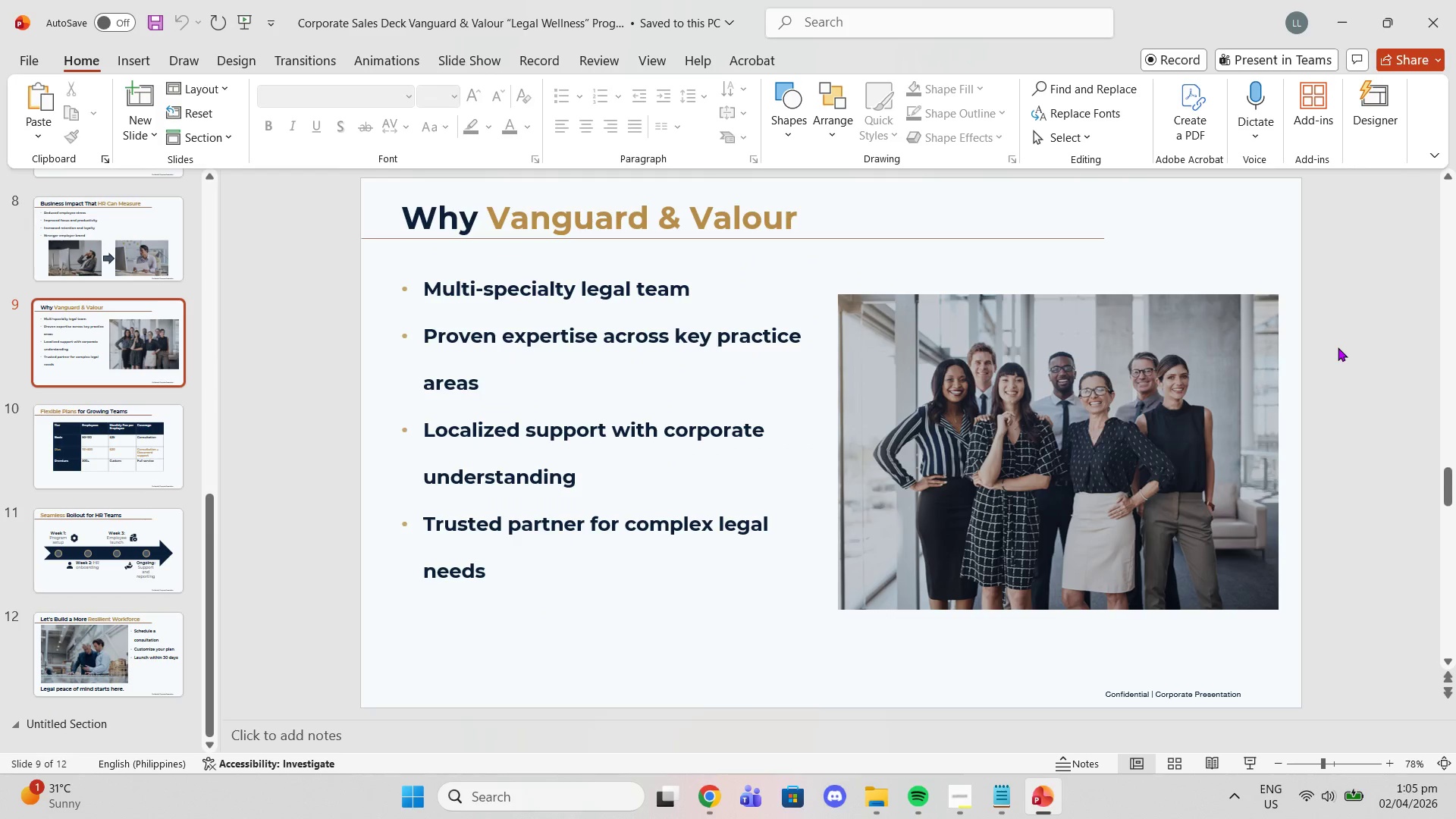 
key(ArrowUp)
 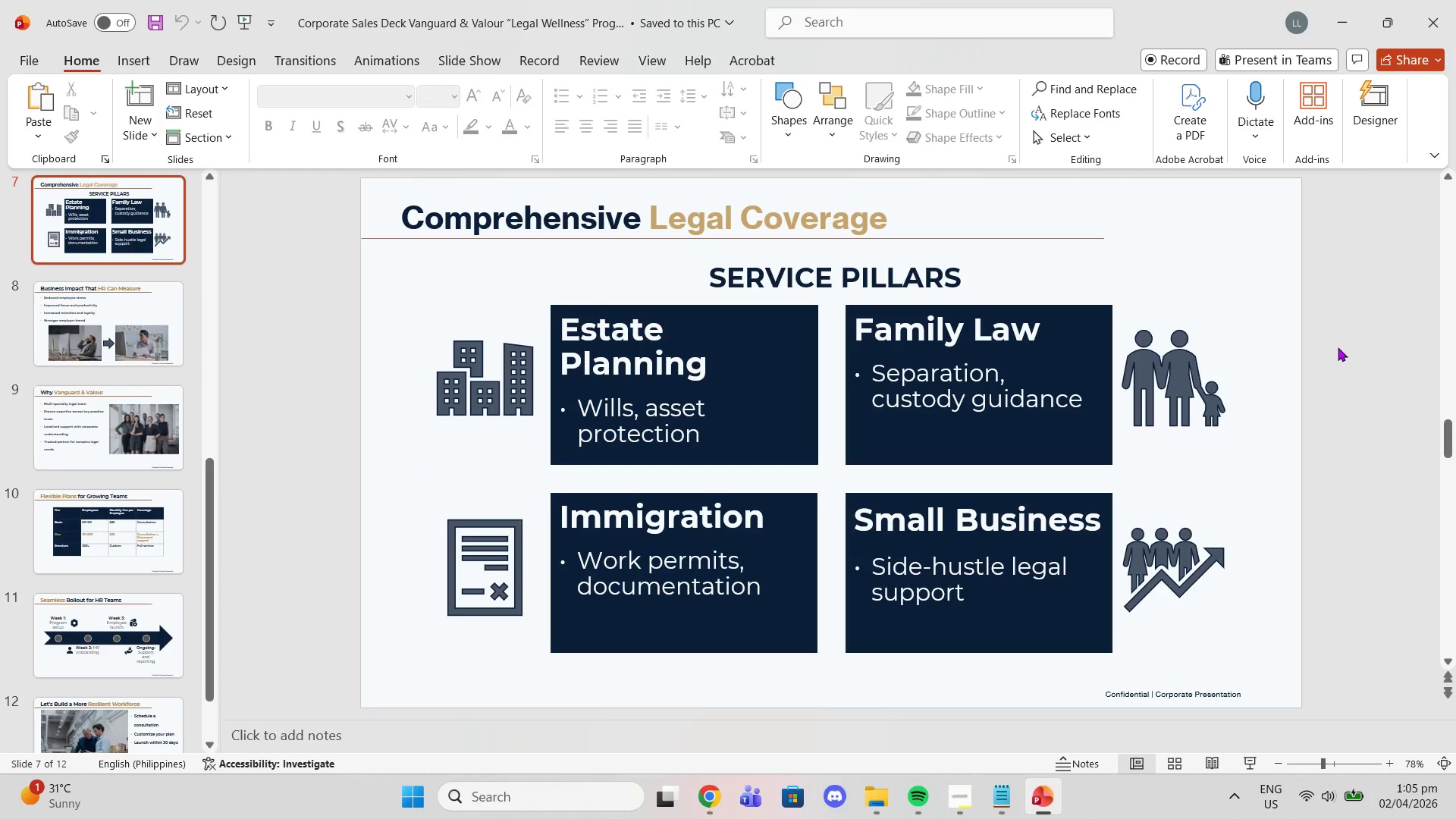 
key(Control+S)
 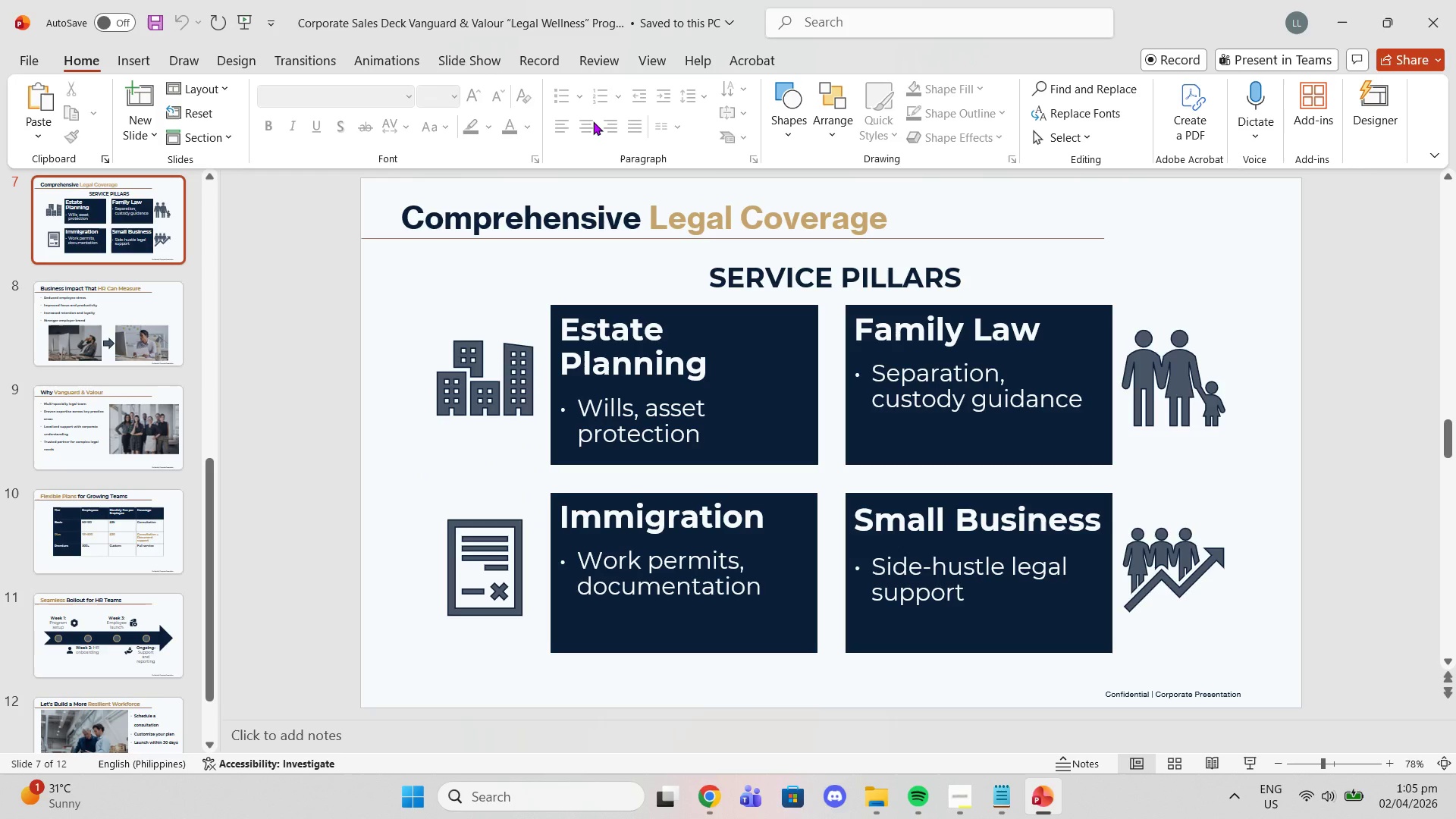 
key(Control+Shift+S)
 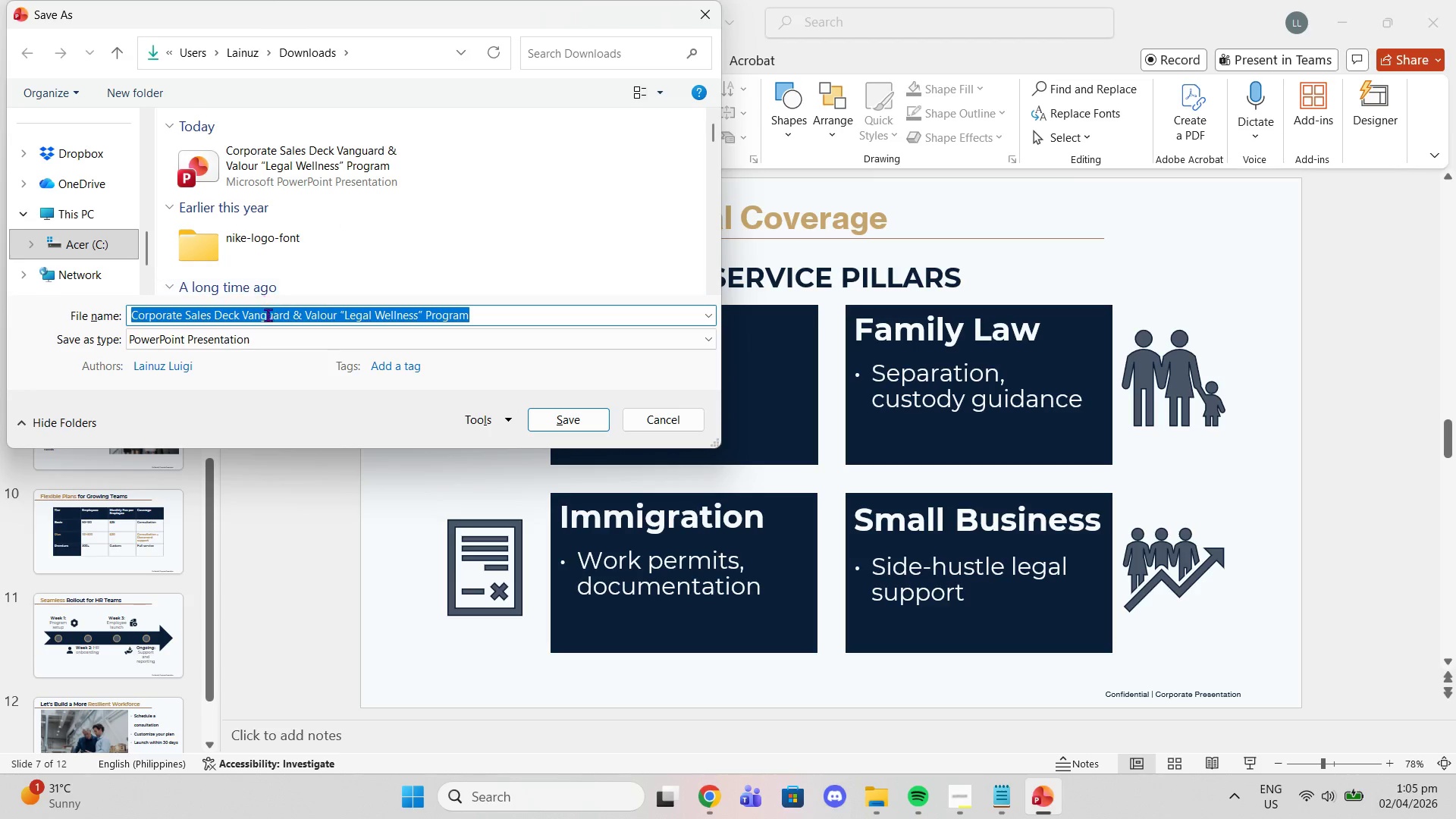 
left_click([263, 337])
 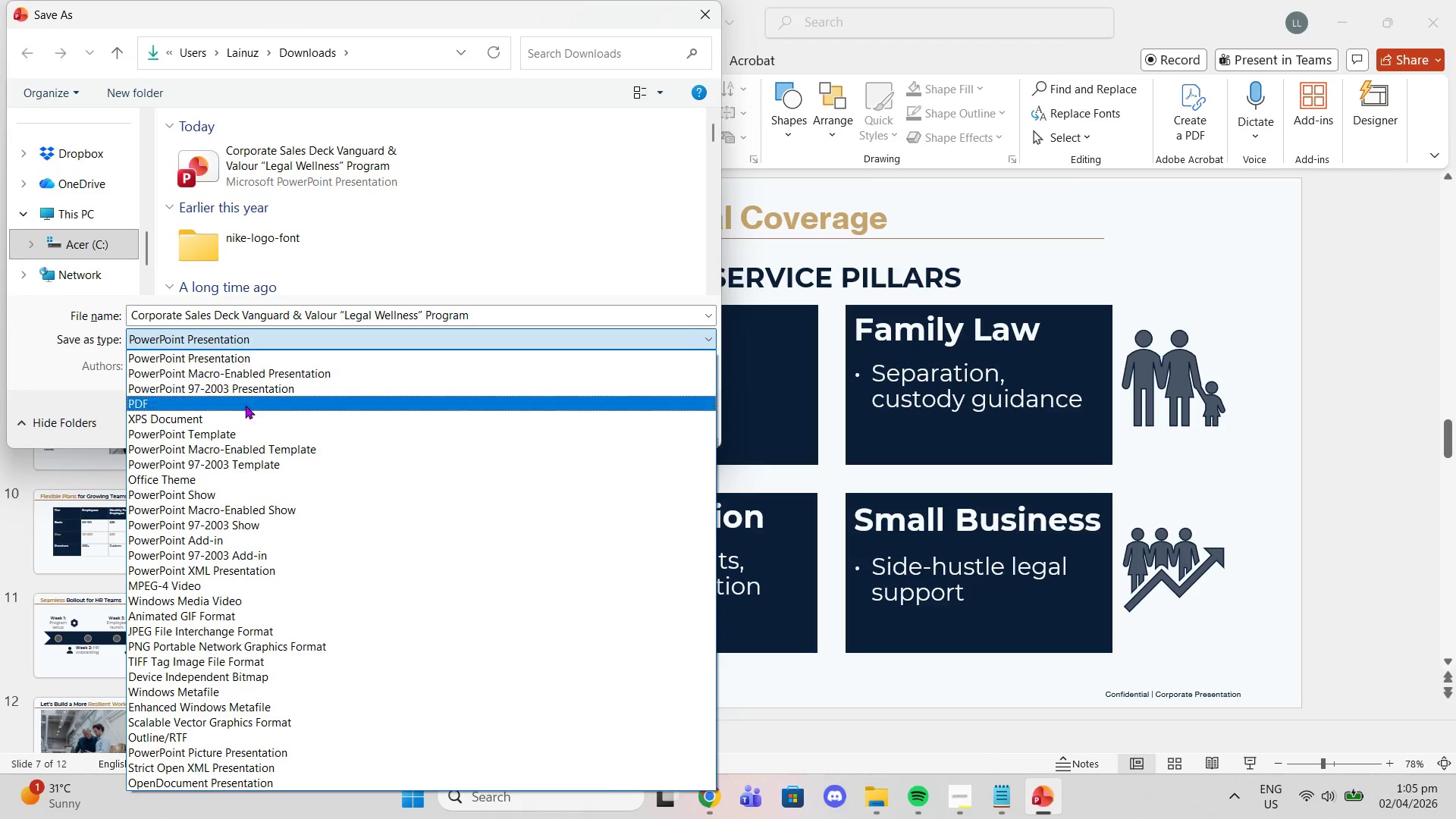 
left_click([245, 405])
 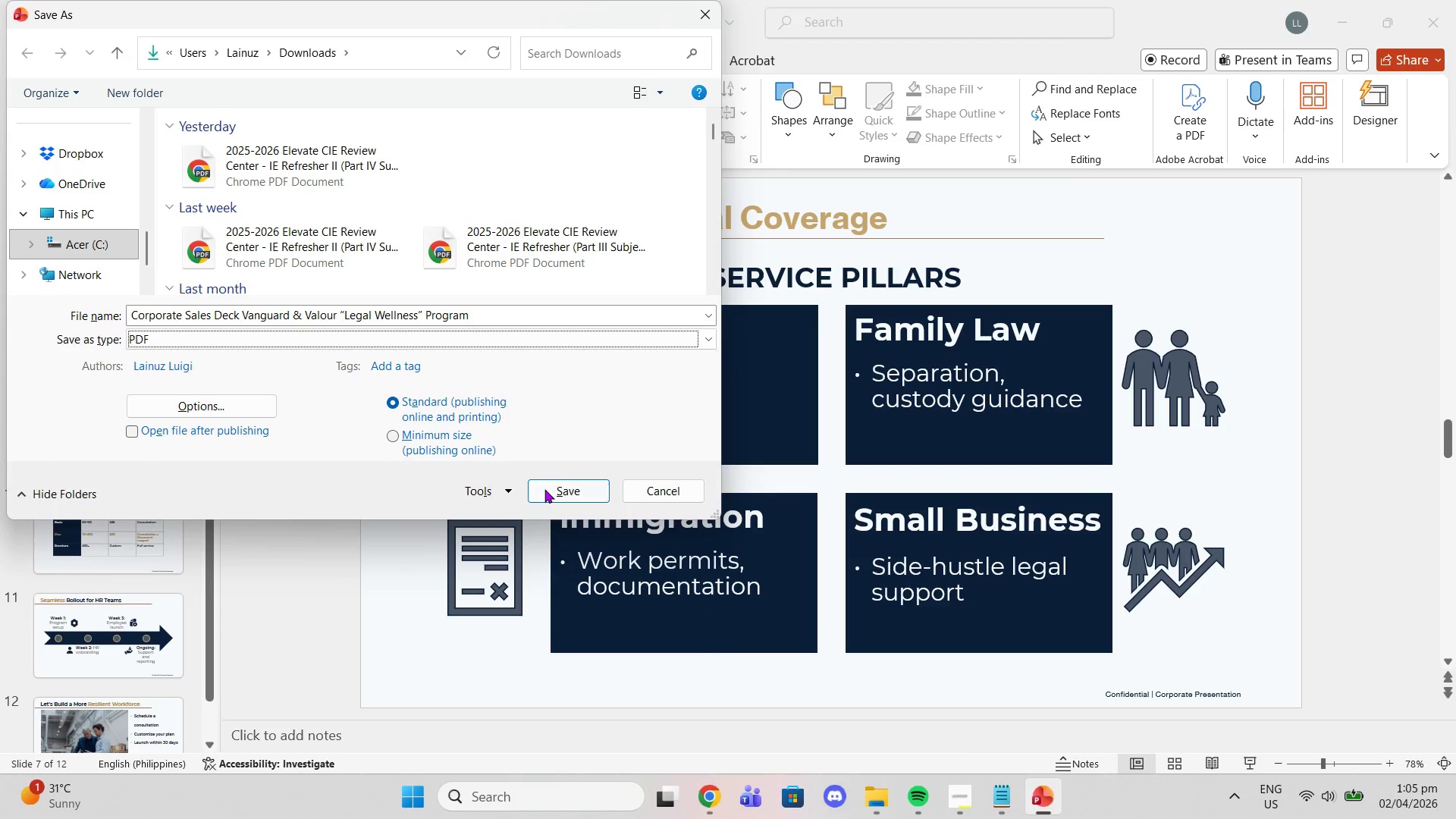 
left_click([544, 489])
 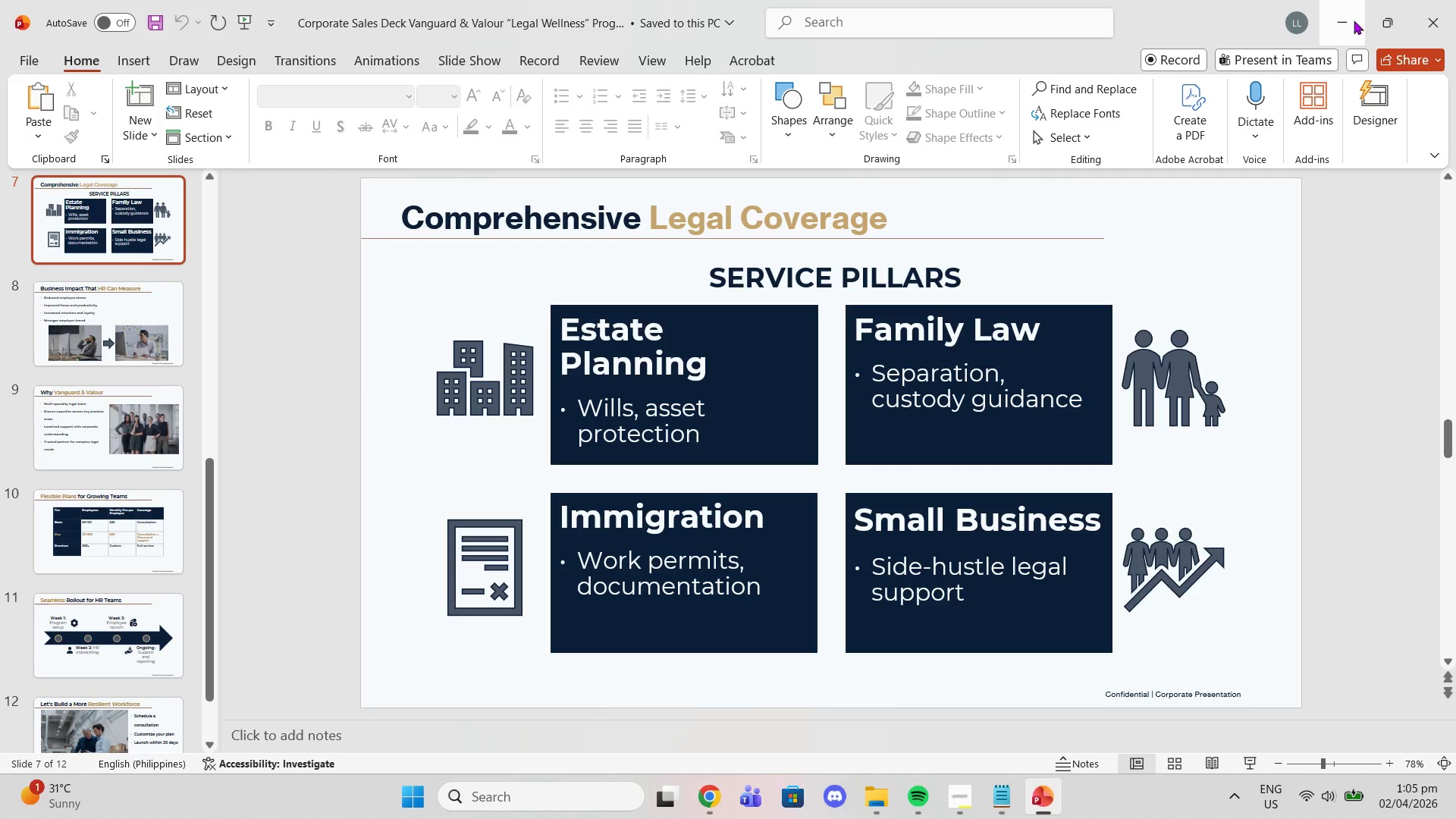 
left_click([1354, 20])
 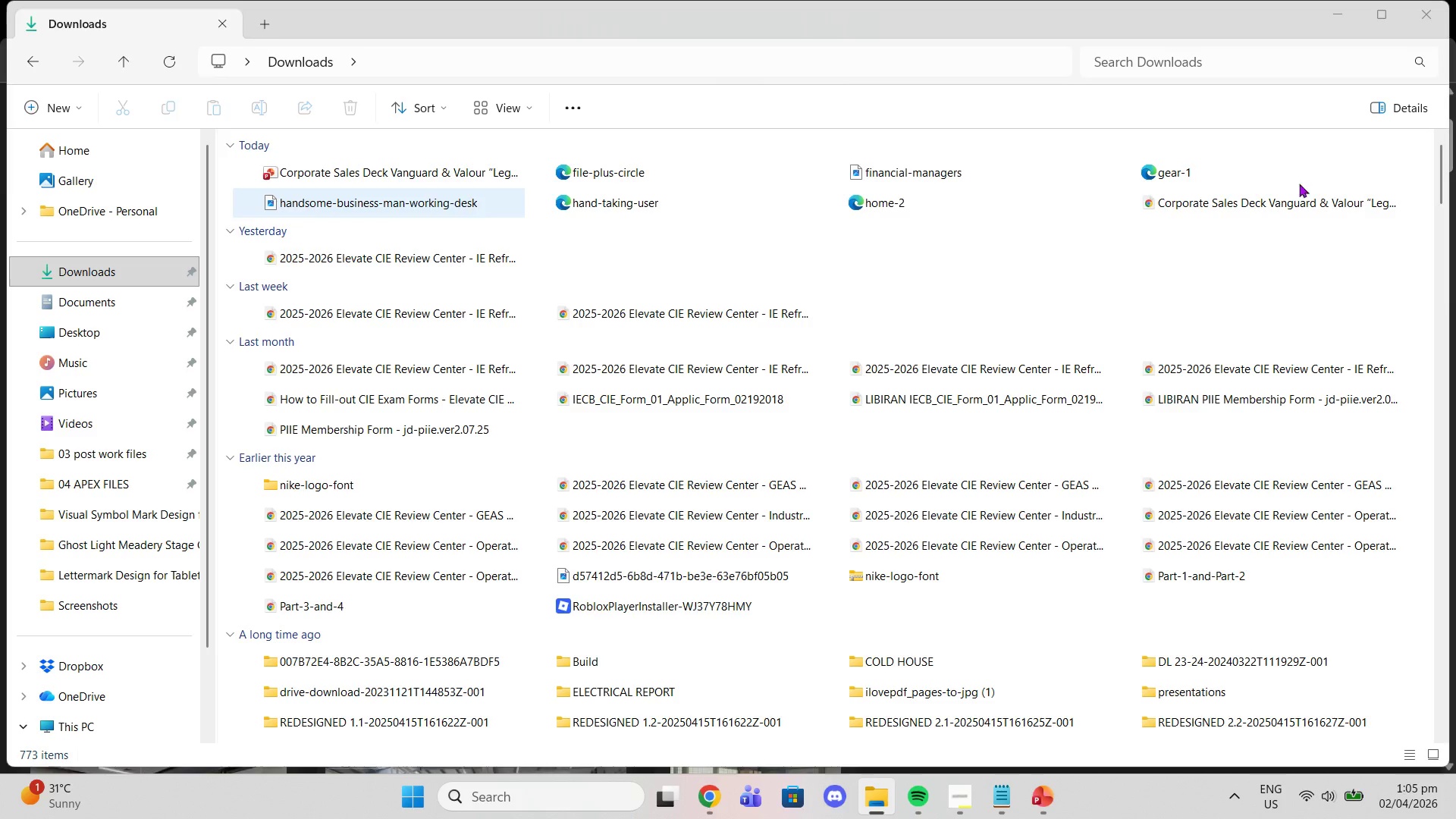 
double_click([1254, 210])
 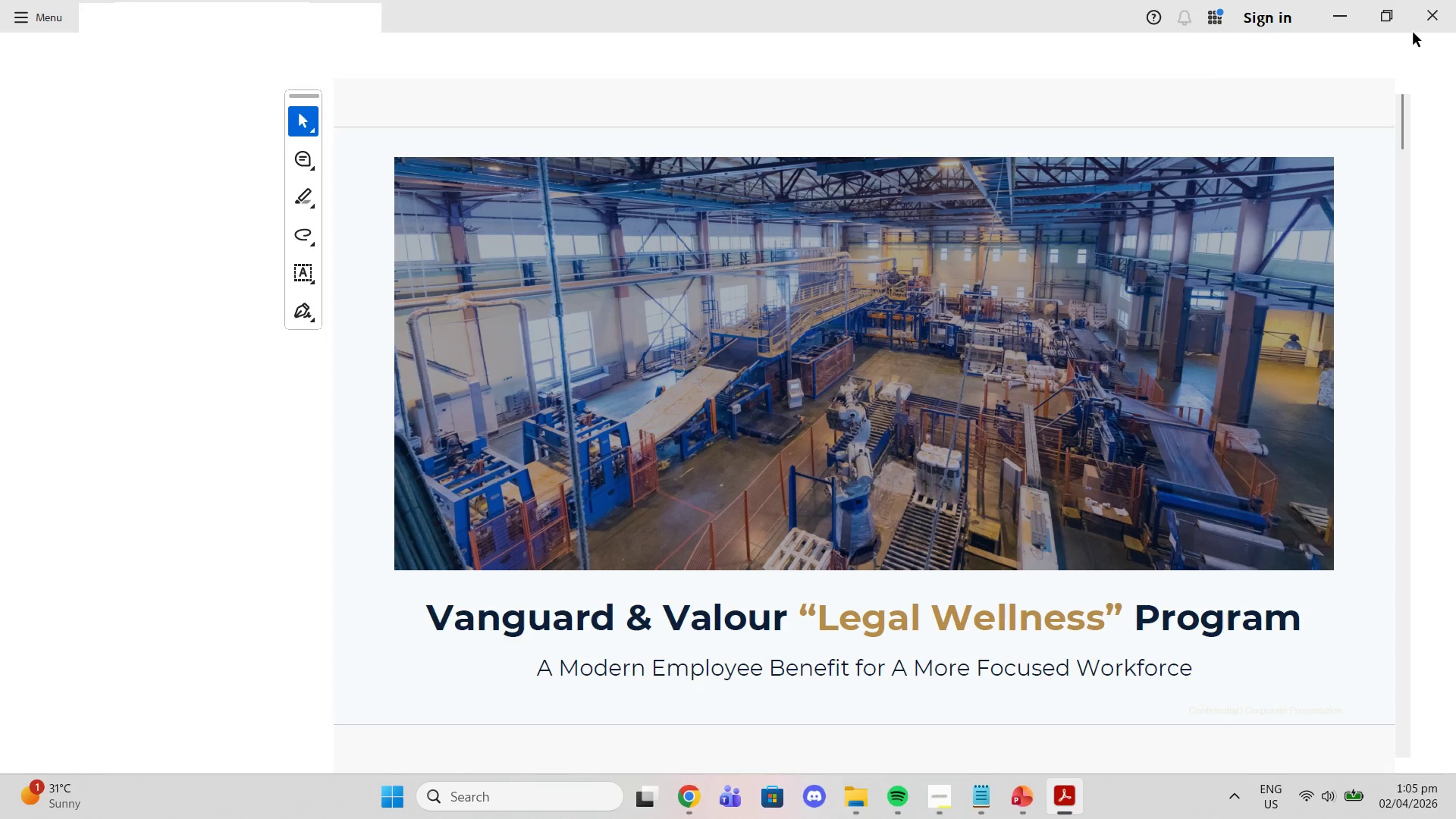 
left_click([1420, 21])
 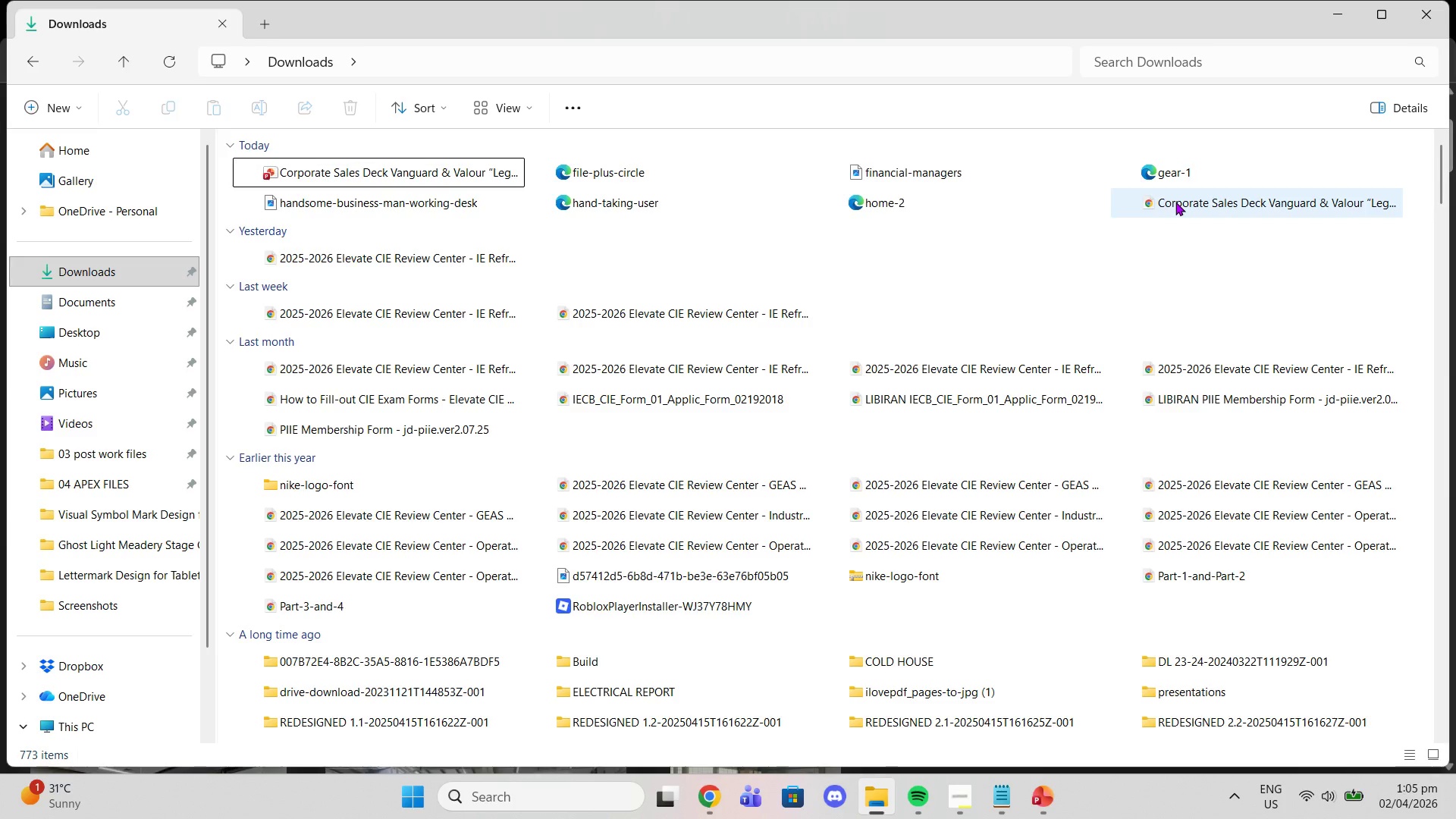 
double_click([1175, 202])
 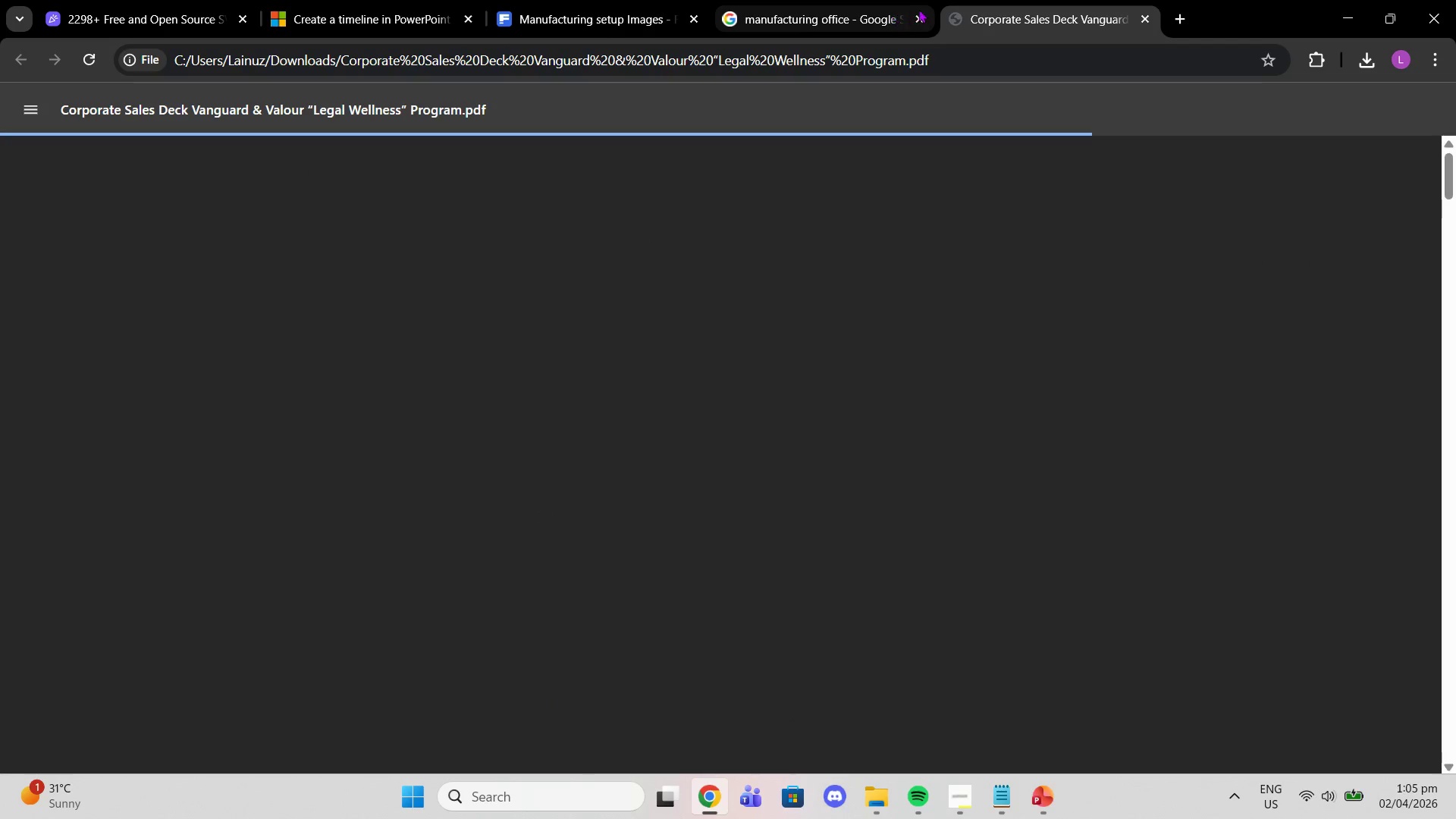 
left_click([921, 17])
 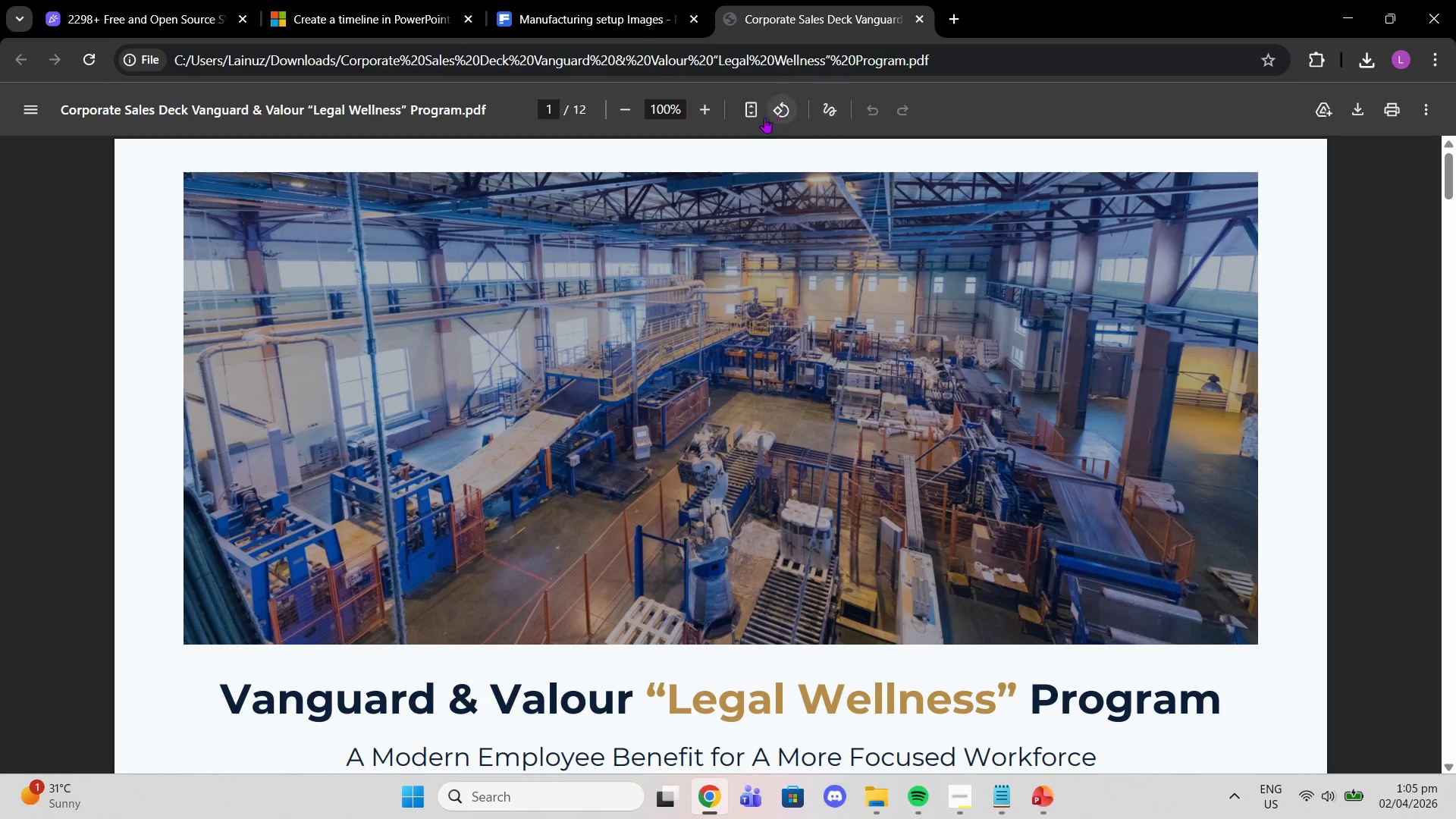 
left_click([755, 118])
 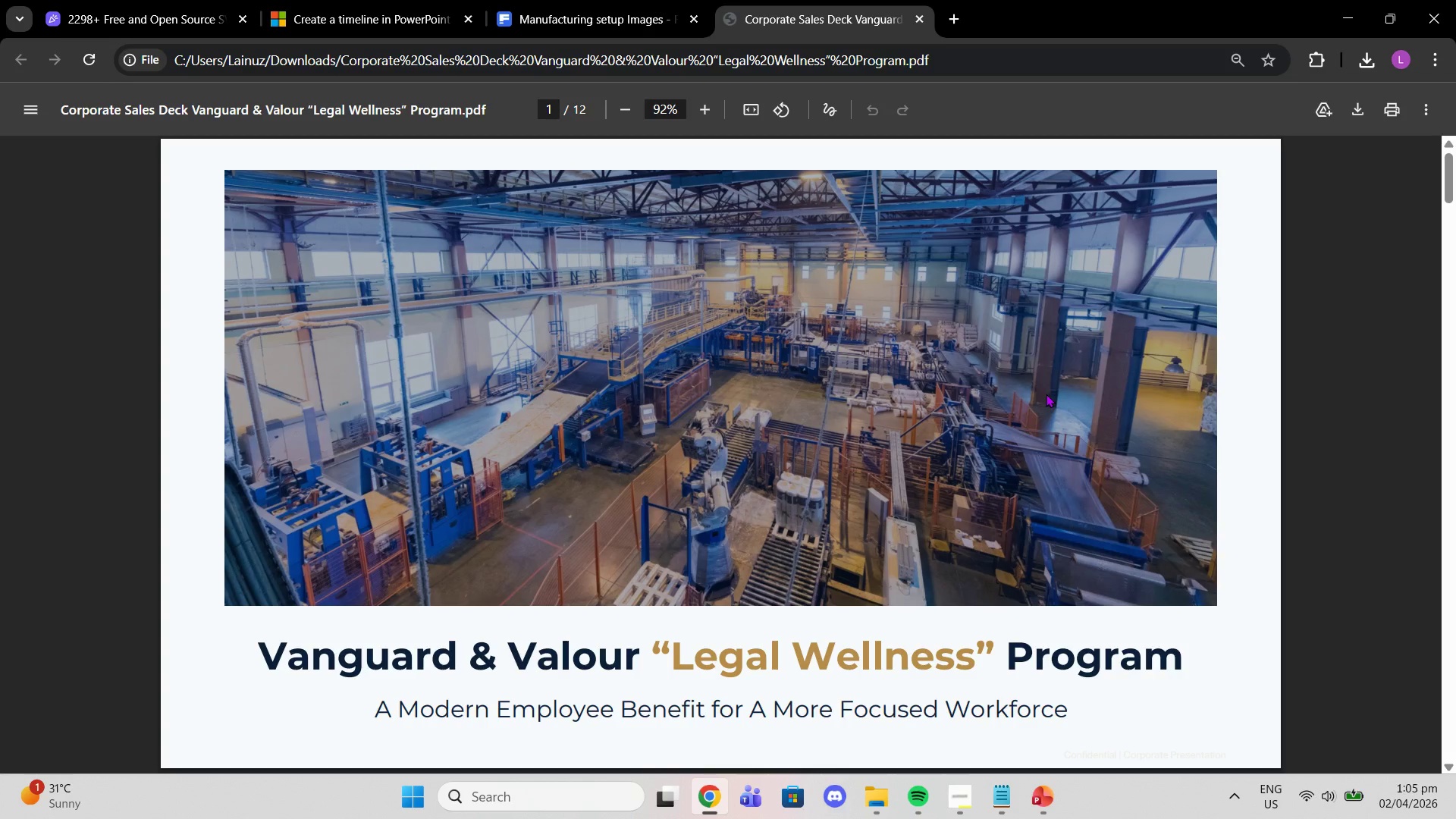 
key(ArrowRight)
 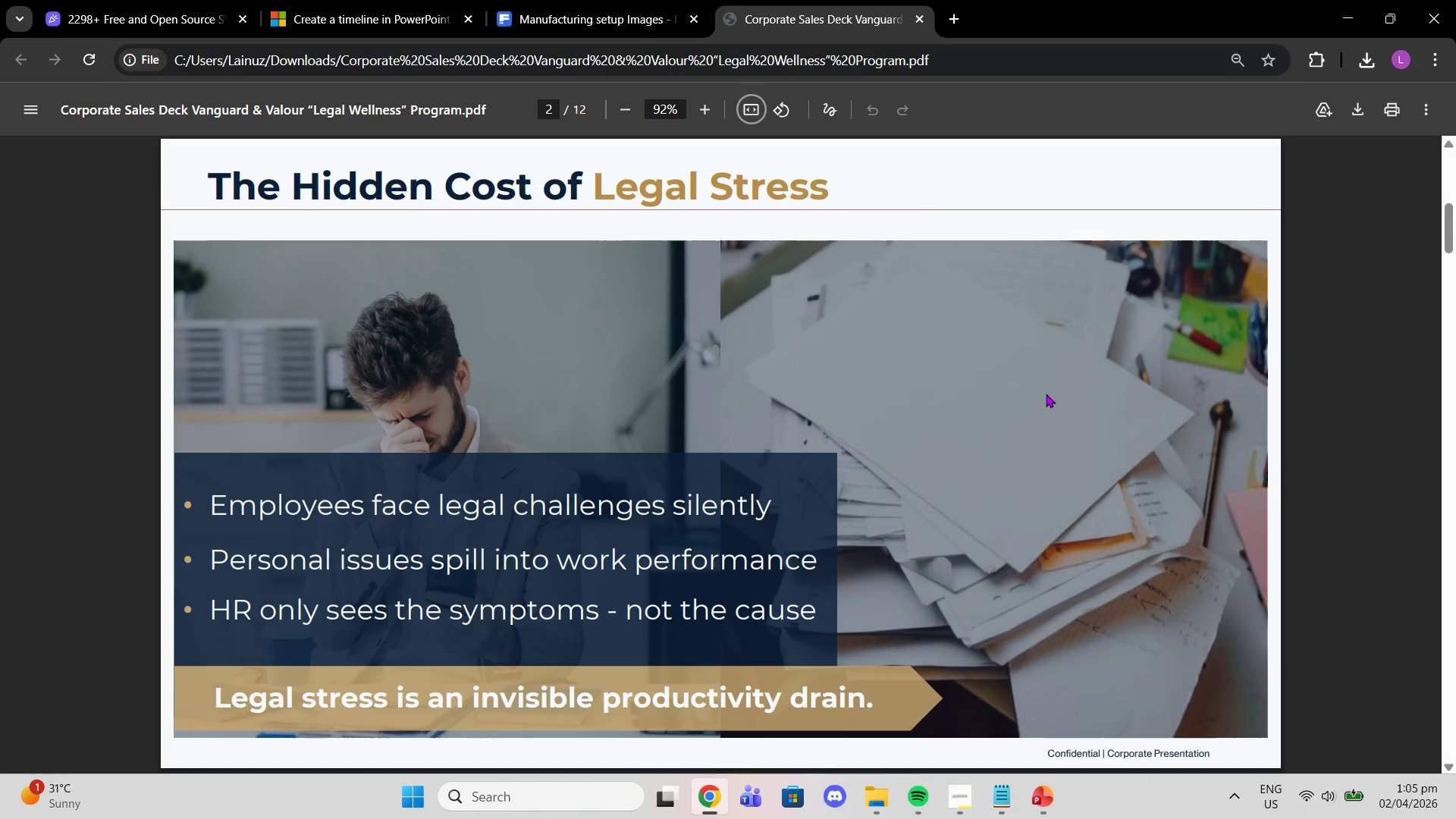 
key(ArrowRight)
 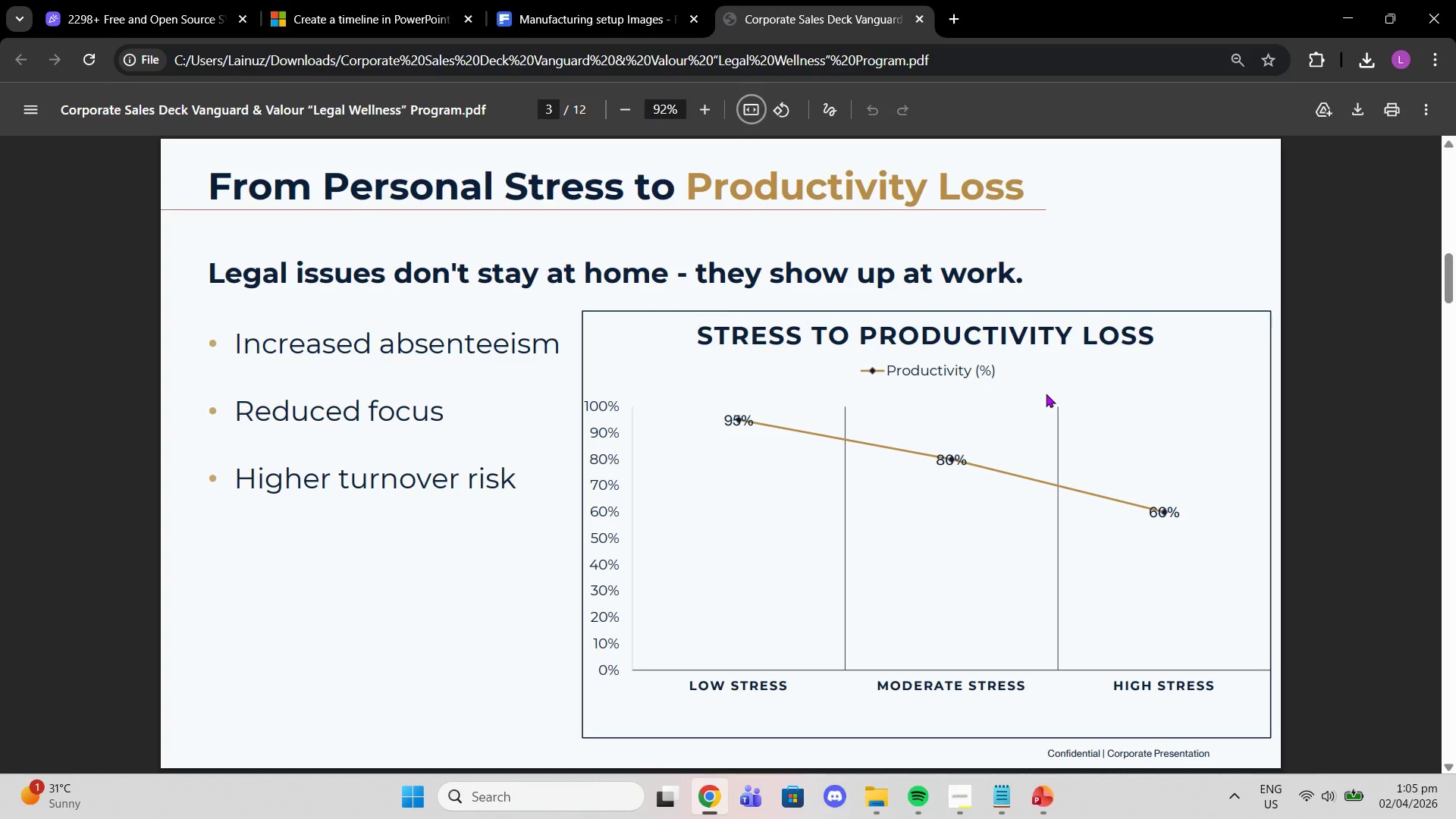 
key(ArrowRight)
 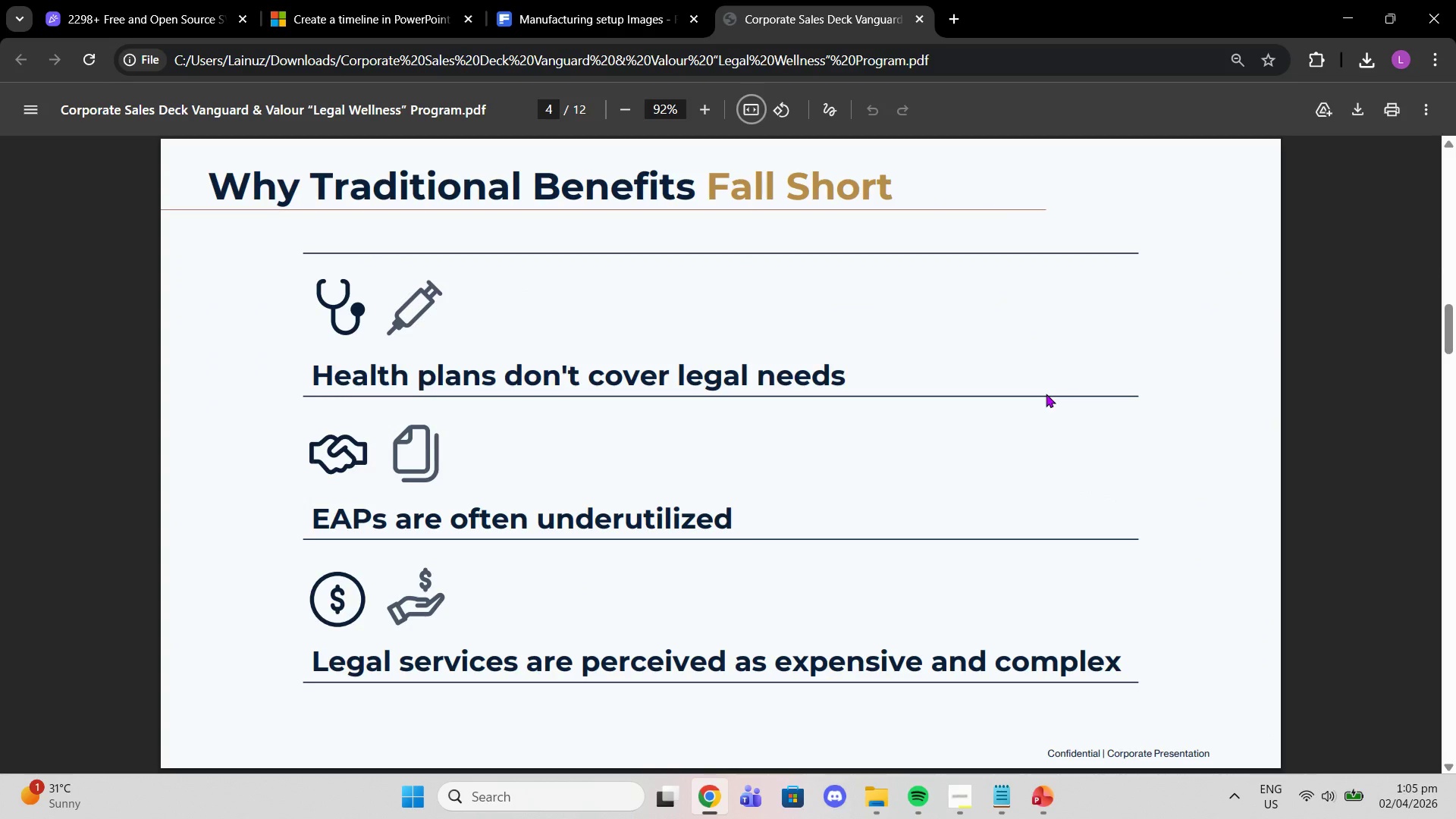 
key(ArrowRight)
 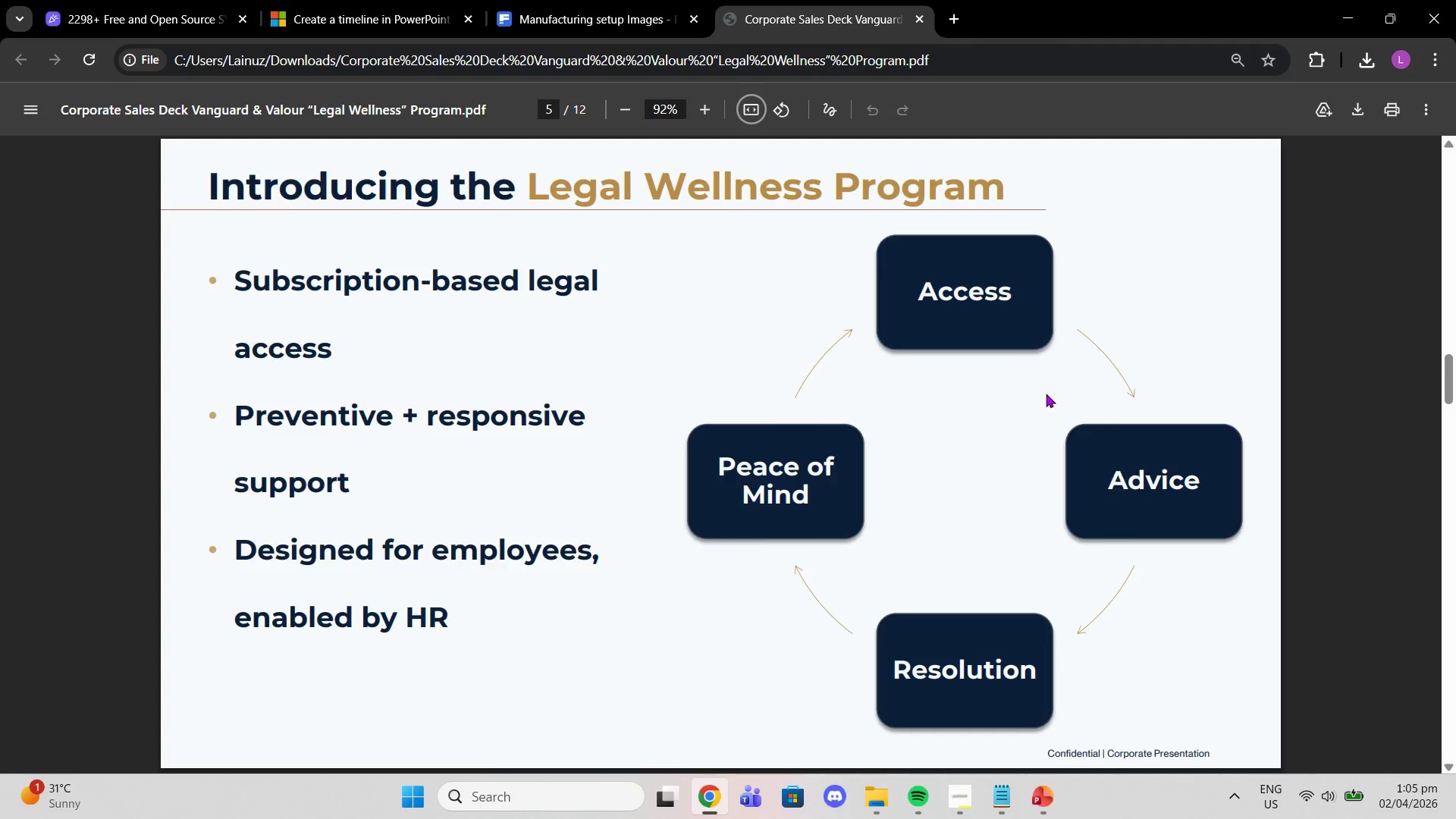 
key(ArrowRight)
 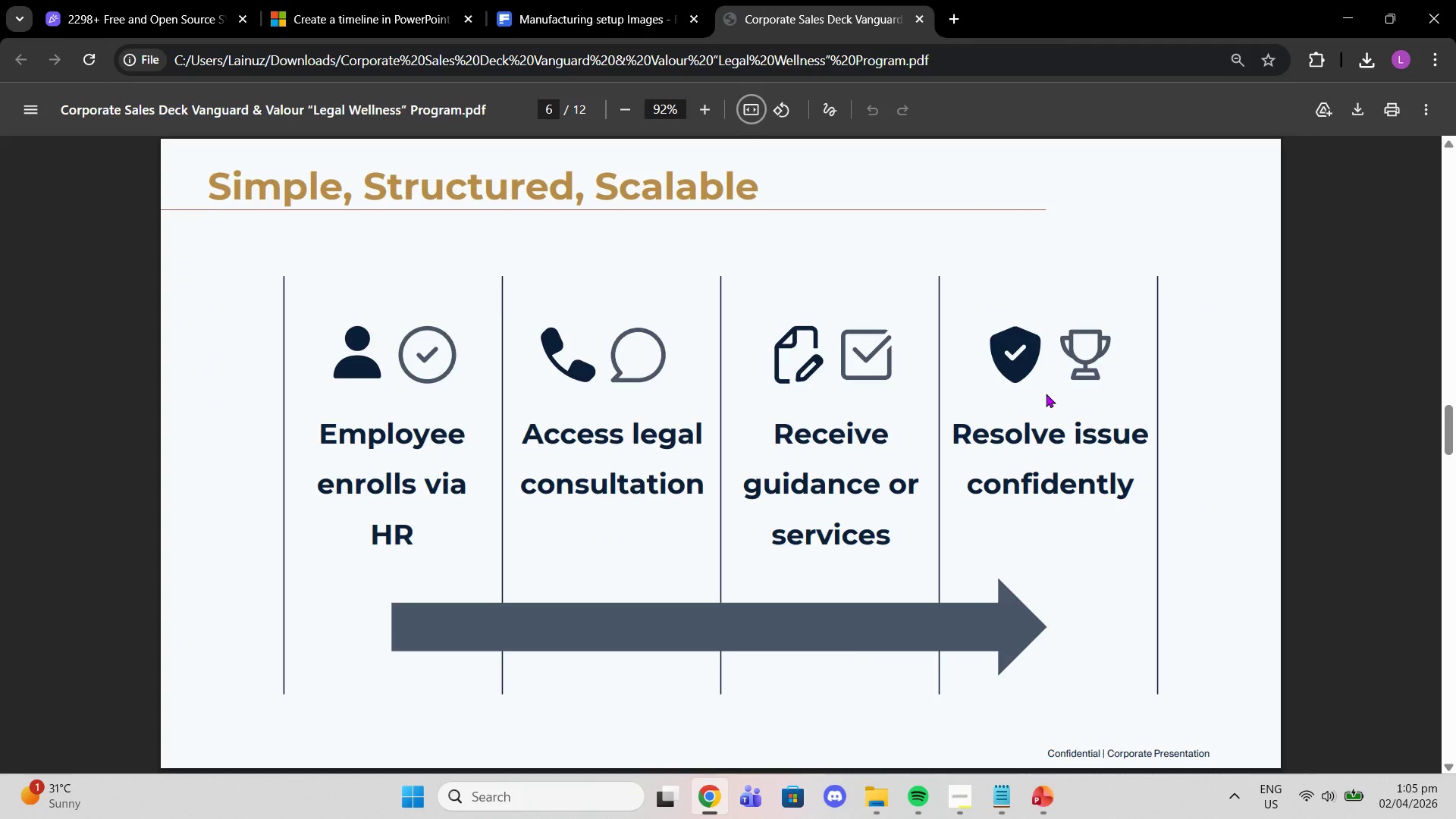 
key(ArrowRight)
 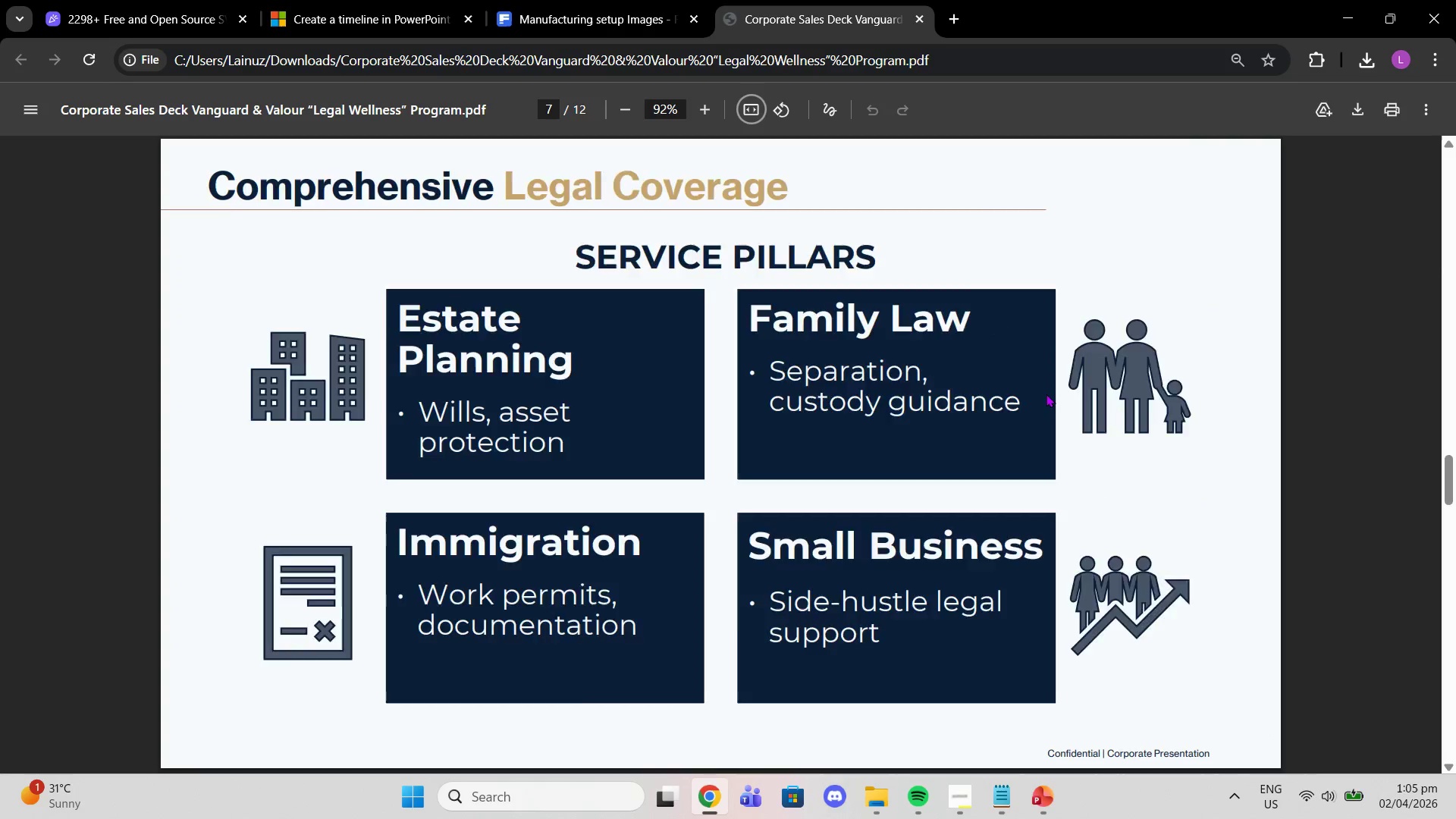 
key(ArrowRight)
 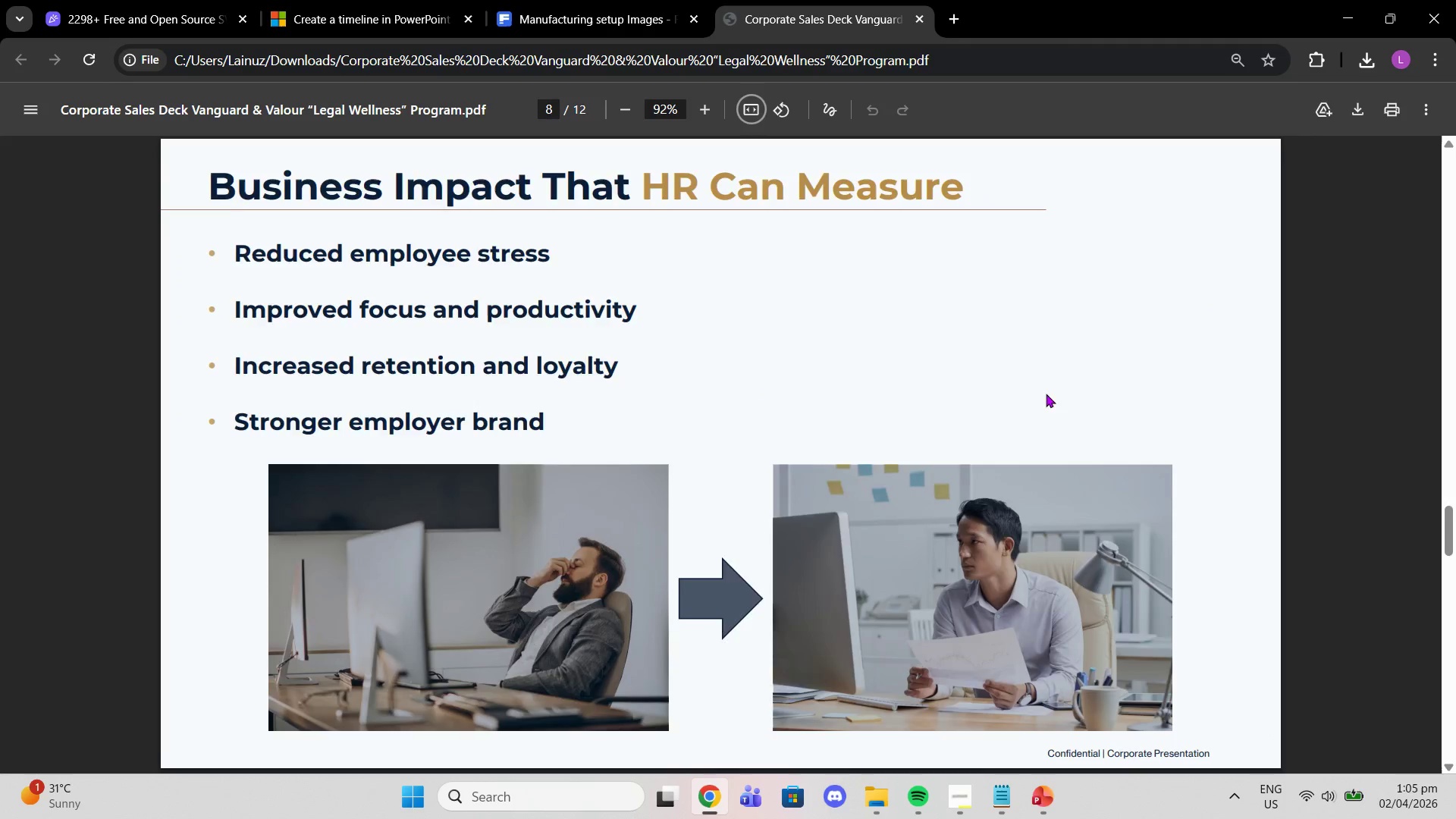 
key(ArrowRight)
 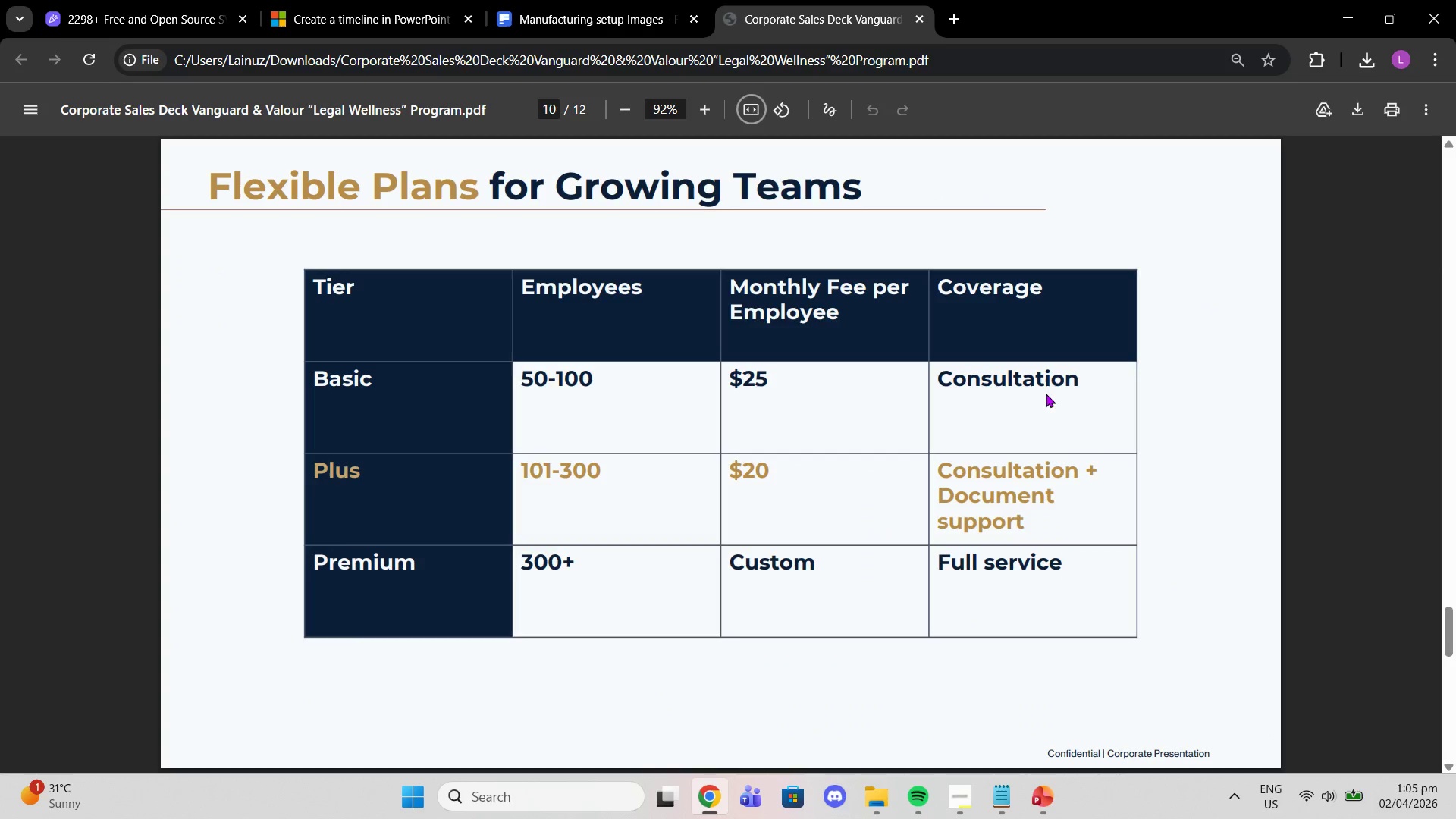 
key(ArrowRight)
 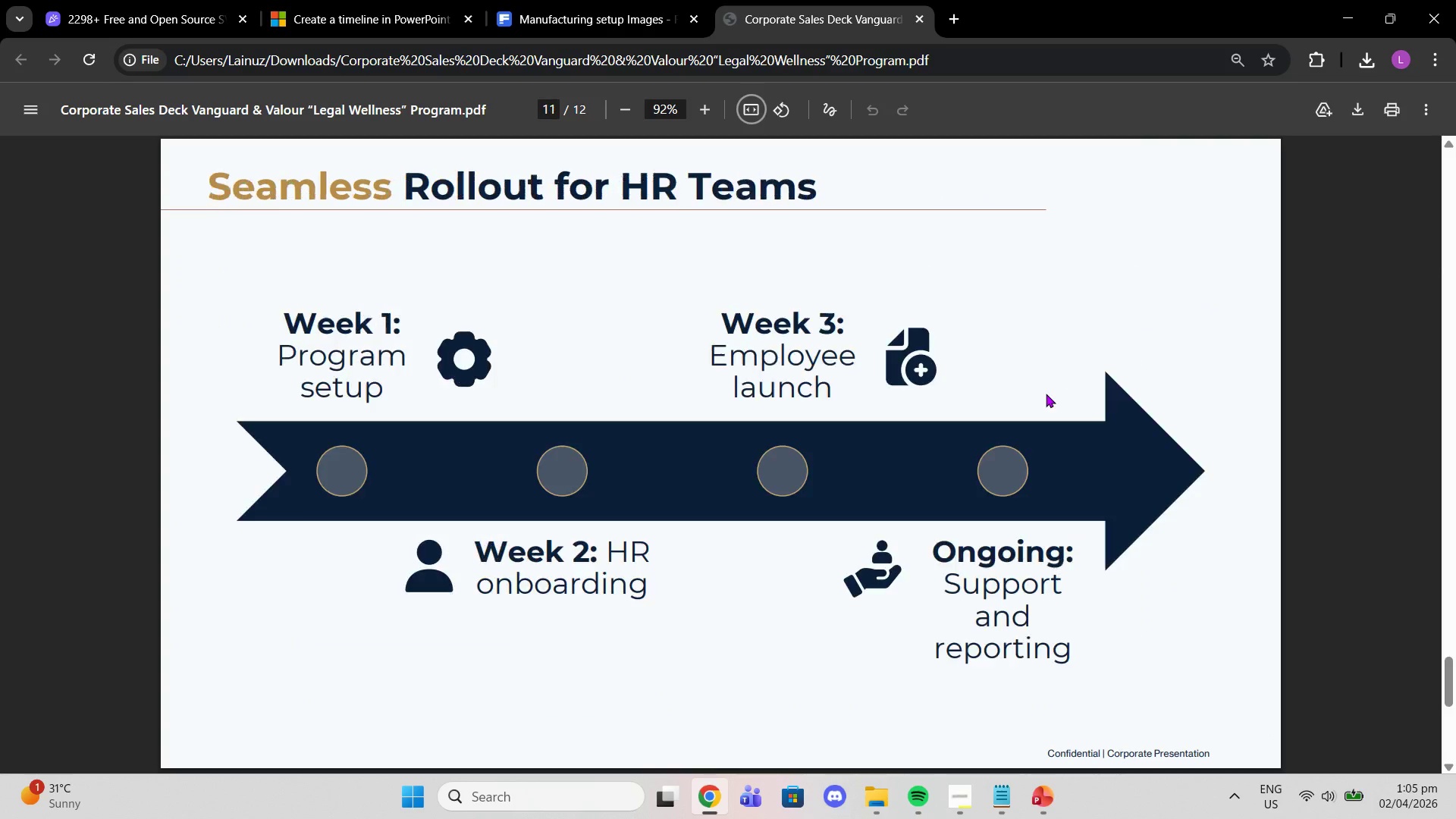 
key(ArrowRight)
 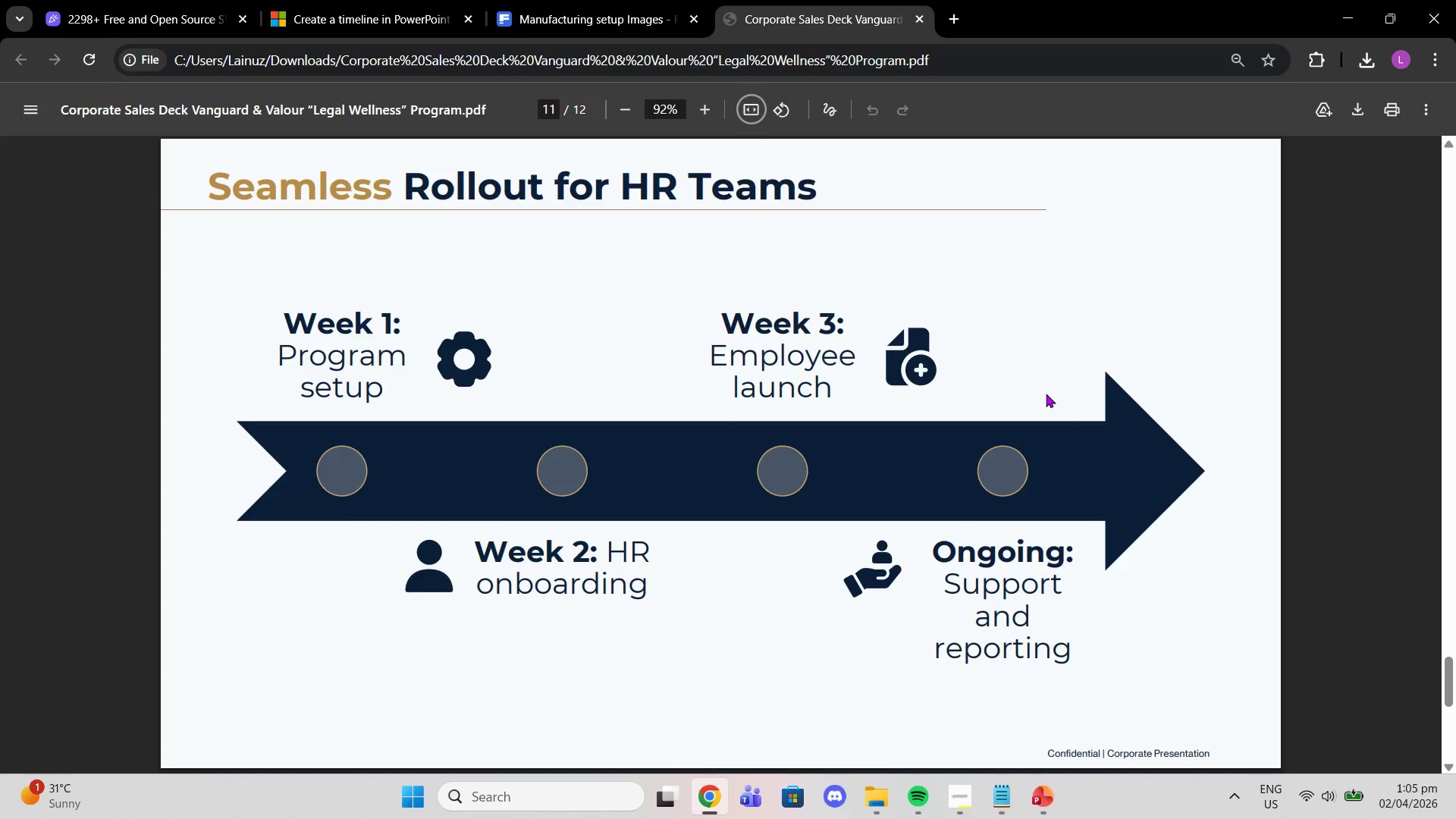 
key(ArrowRight)
 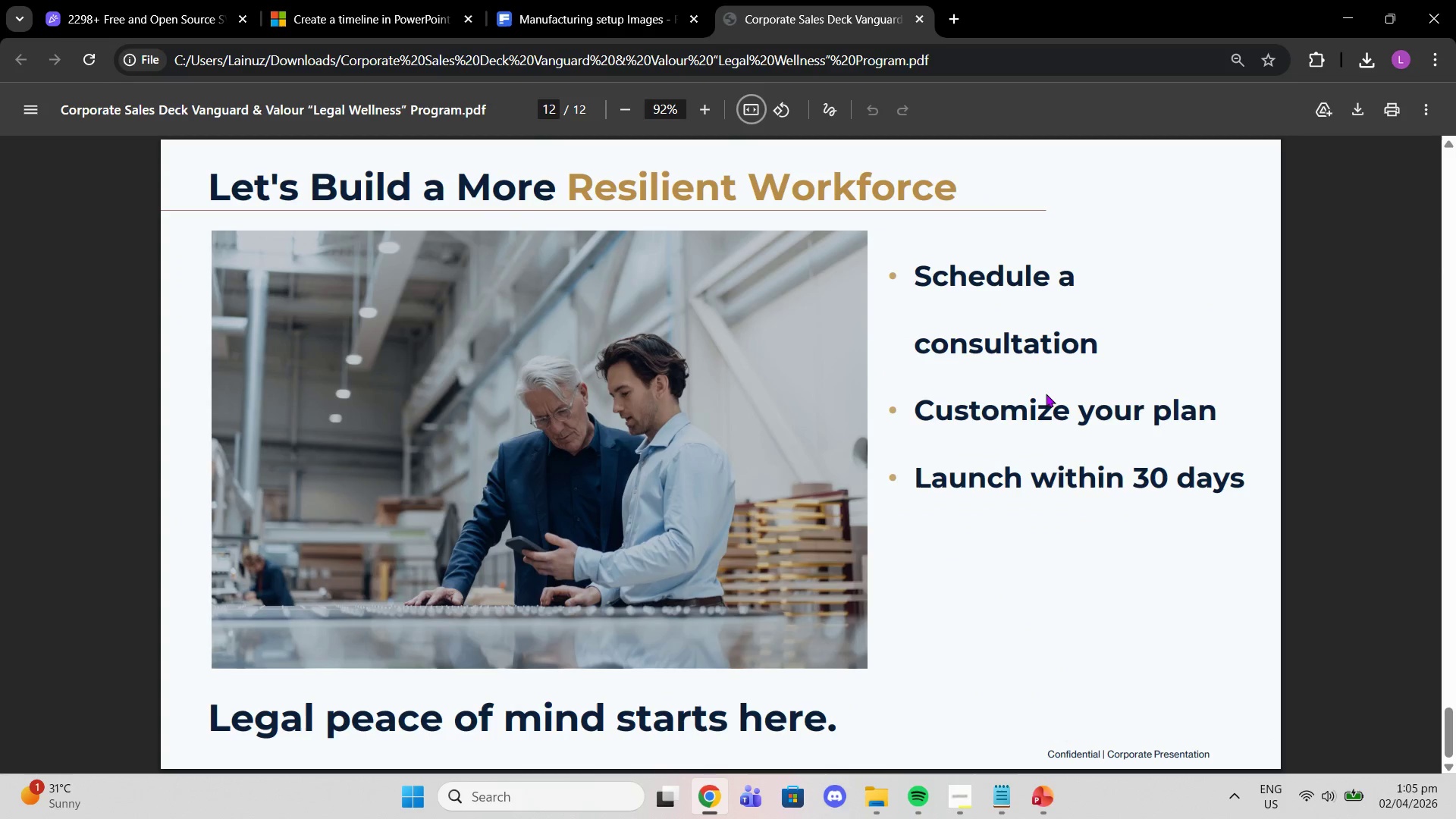 
key(ArrowRight)
 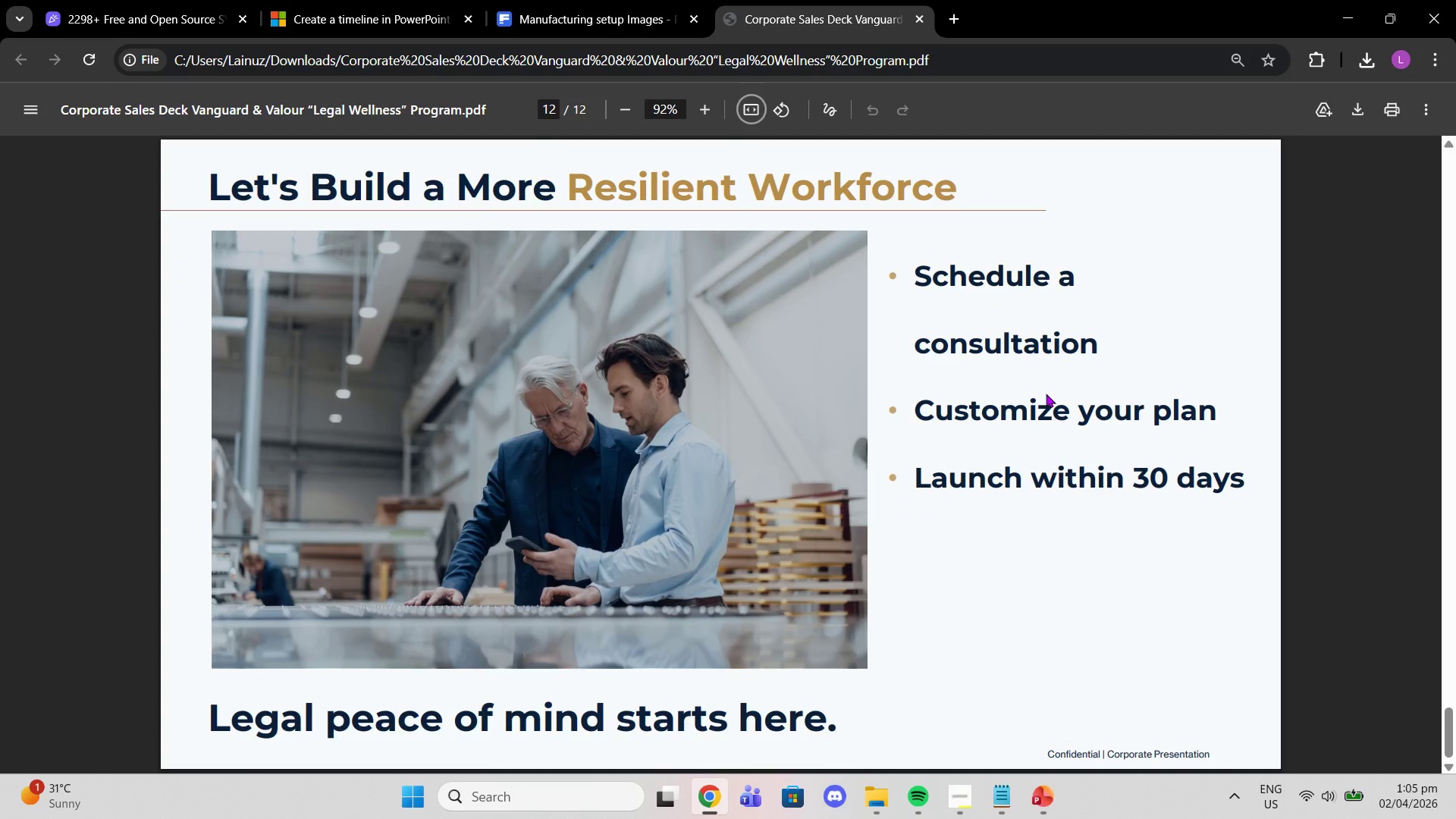 
key(ArrowLeft)
 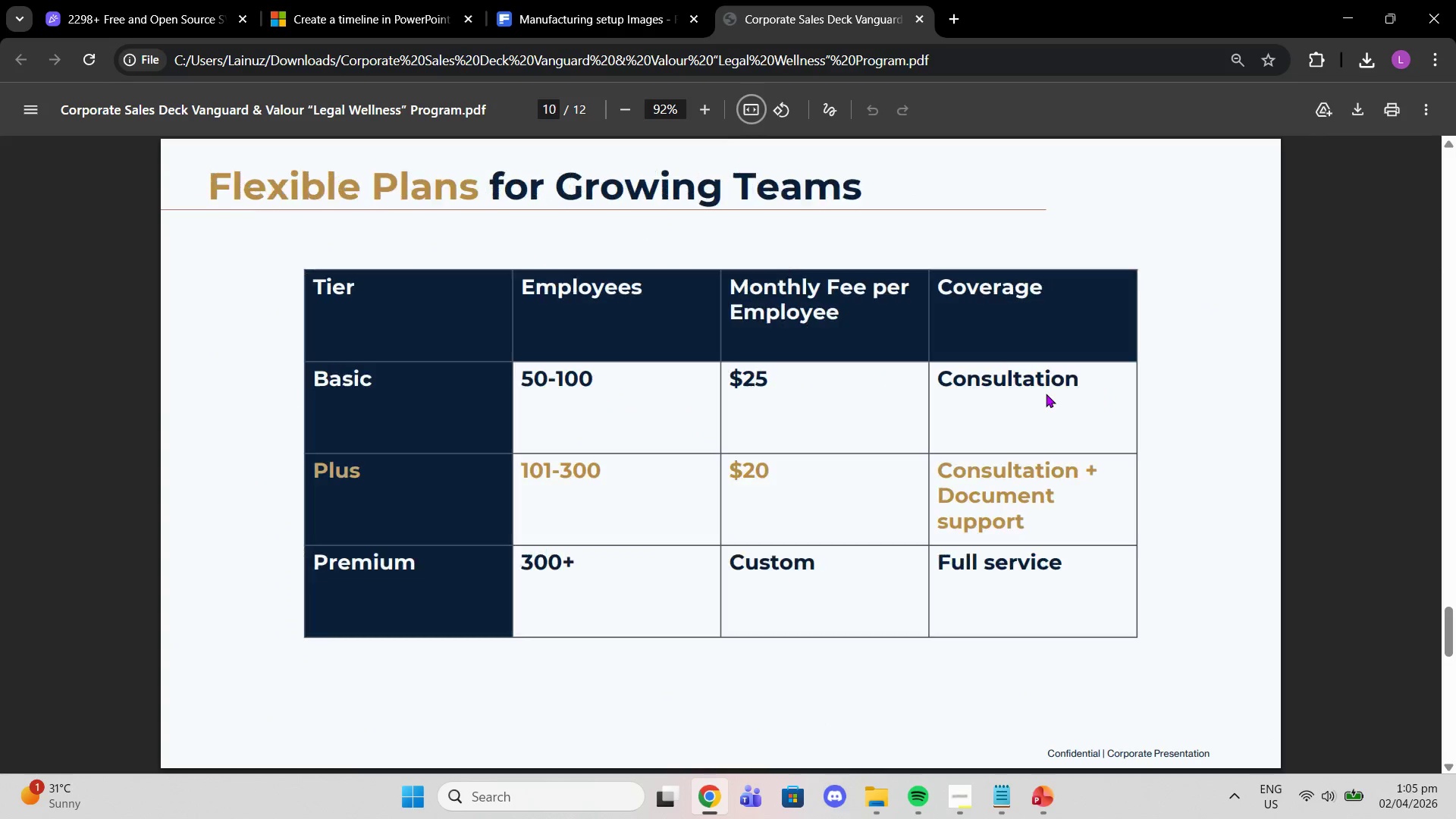 
key(ArrowLeft)
 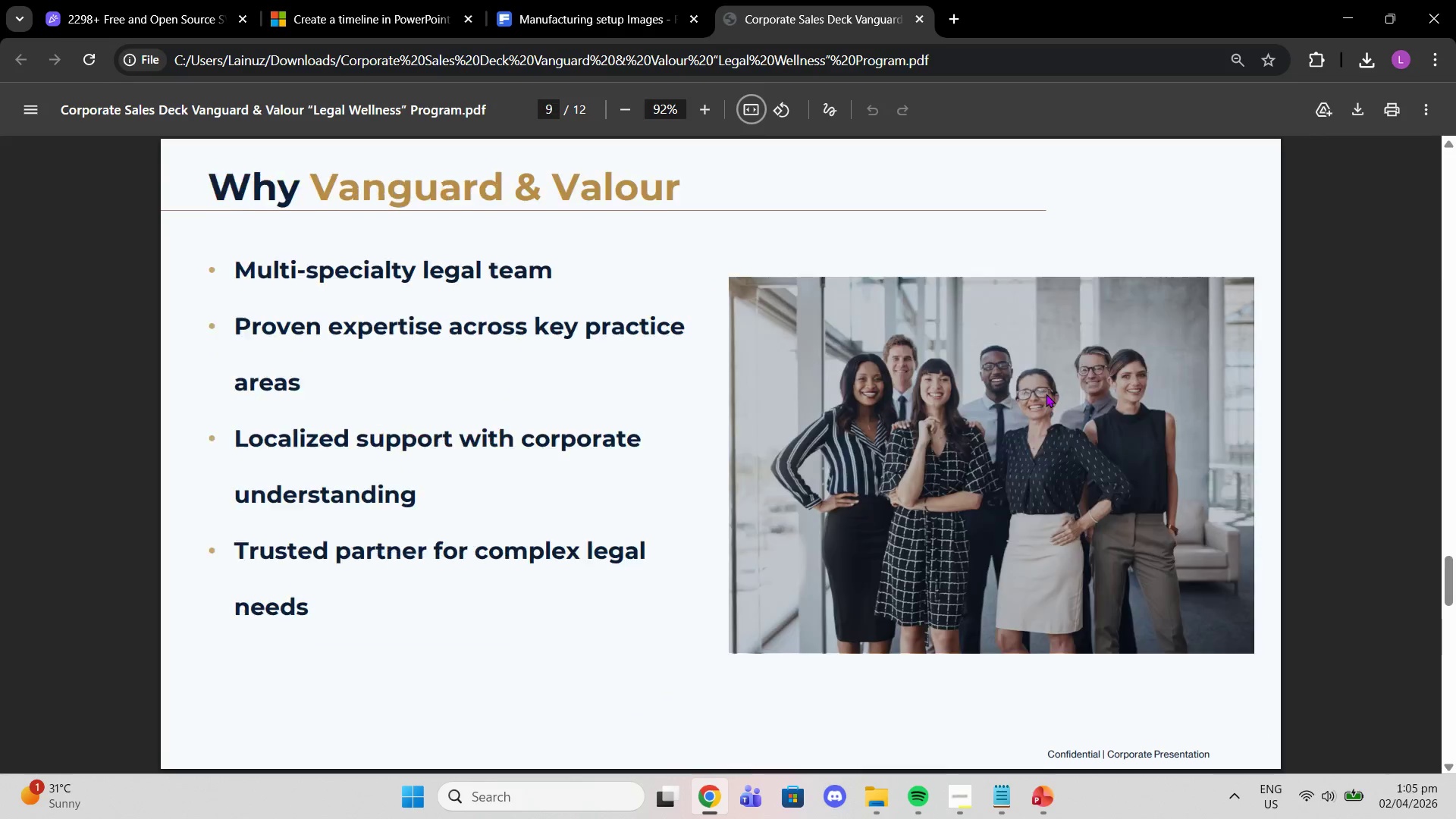 
key(ArrowLeft)
 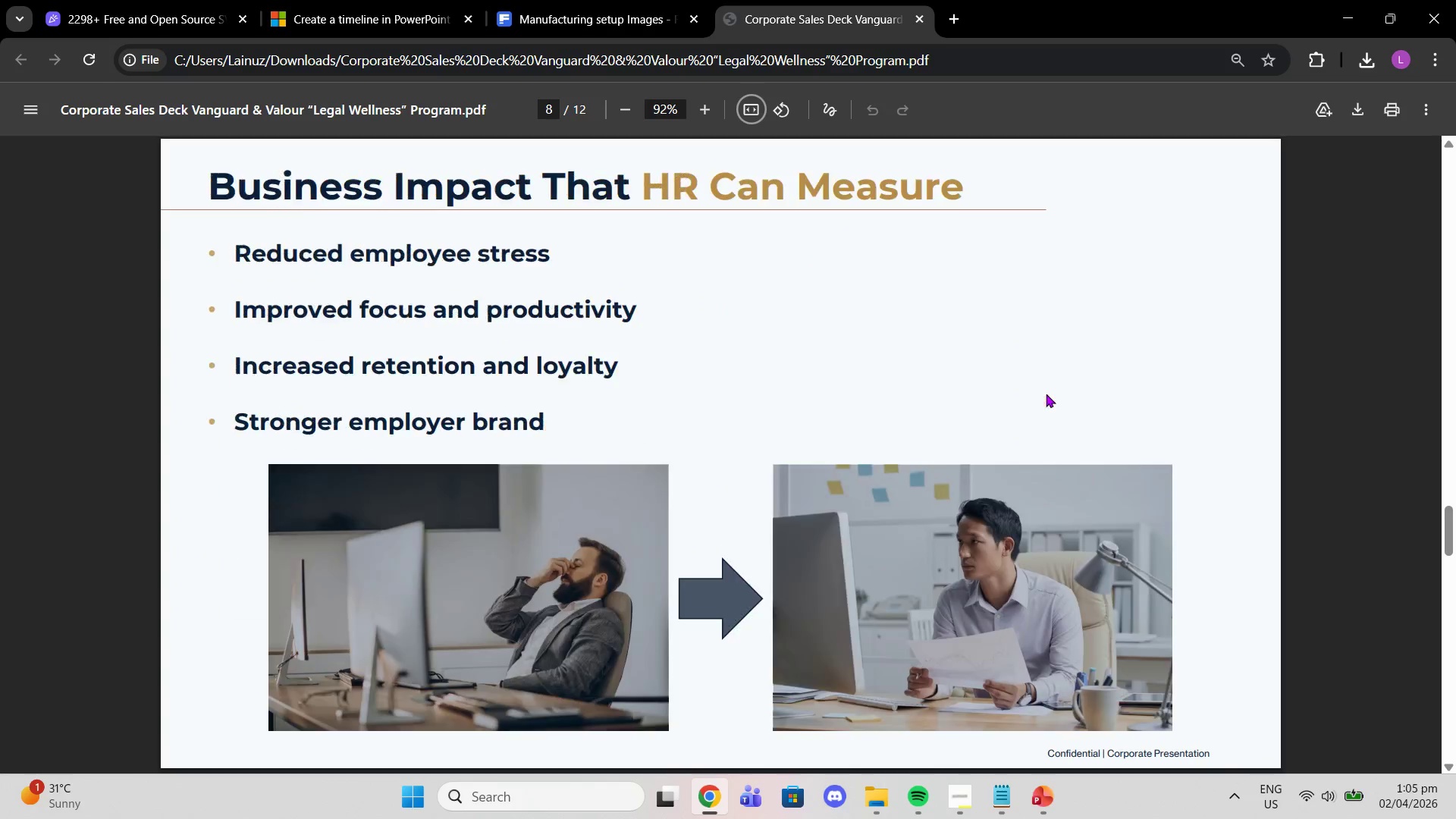 
key(ArrowLeft)
 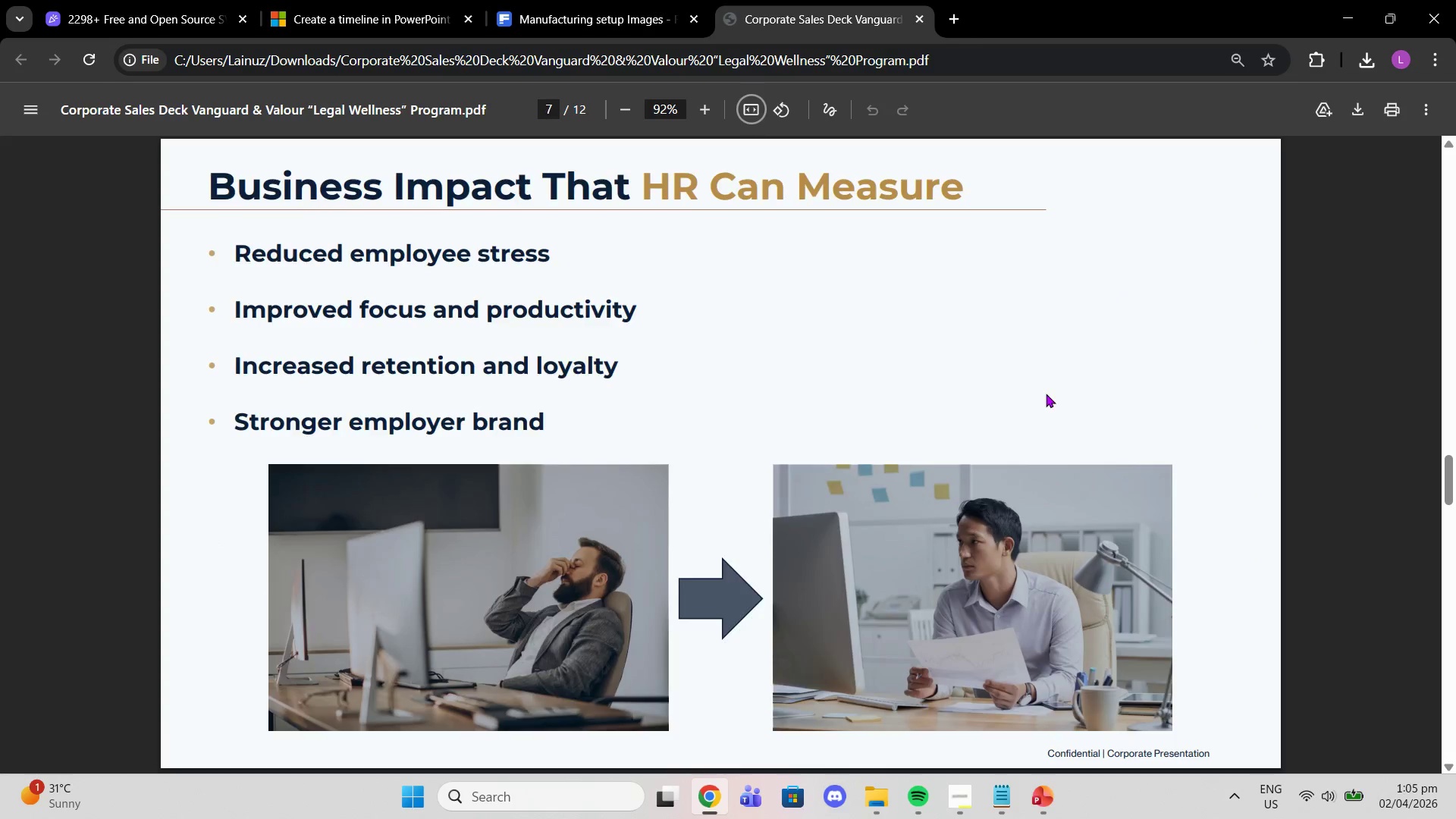 
key(ArrowLeft)
 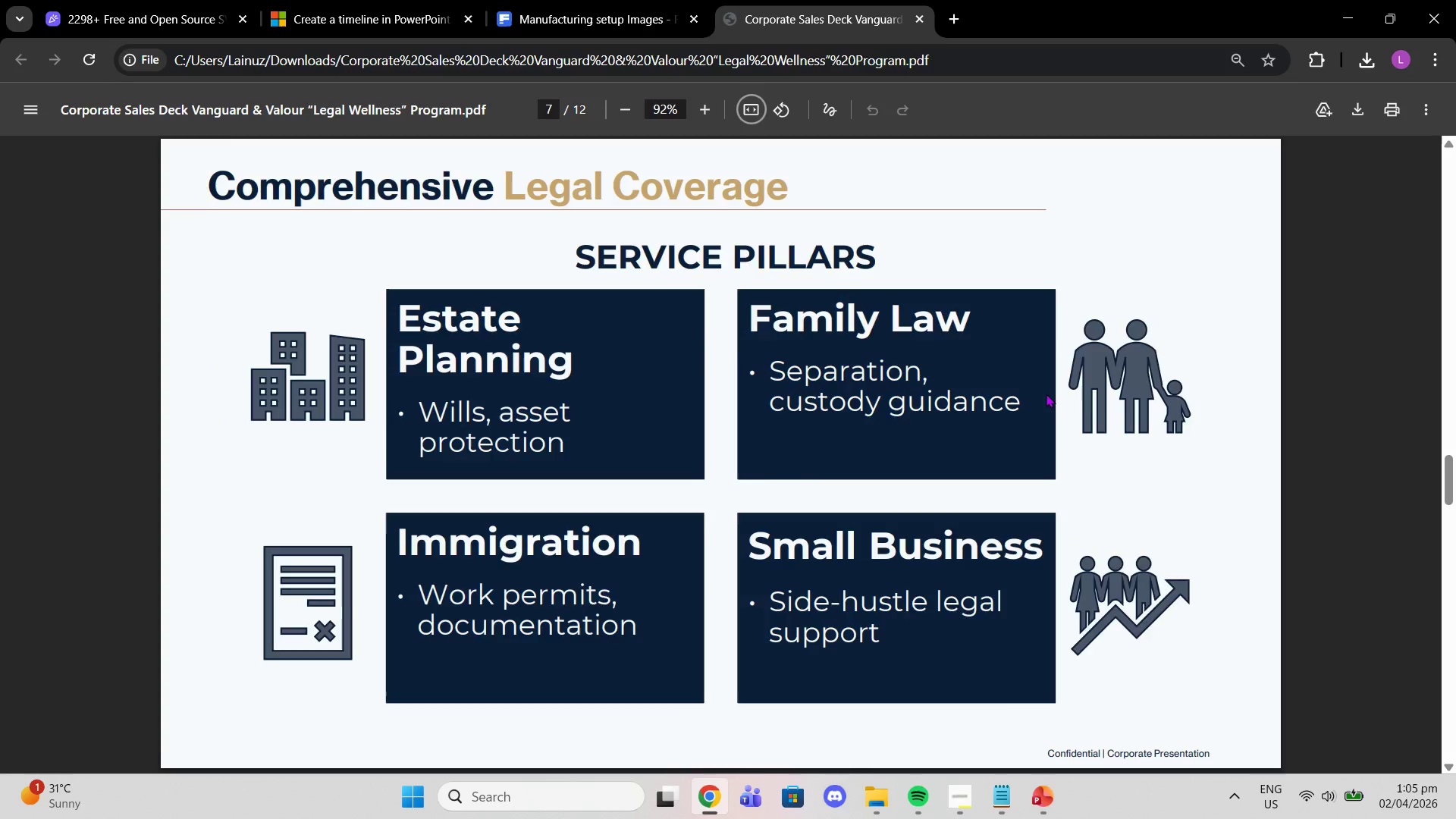 
key(ArrowLeft)
 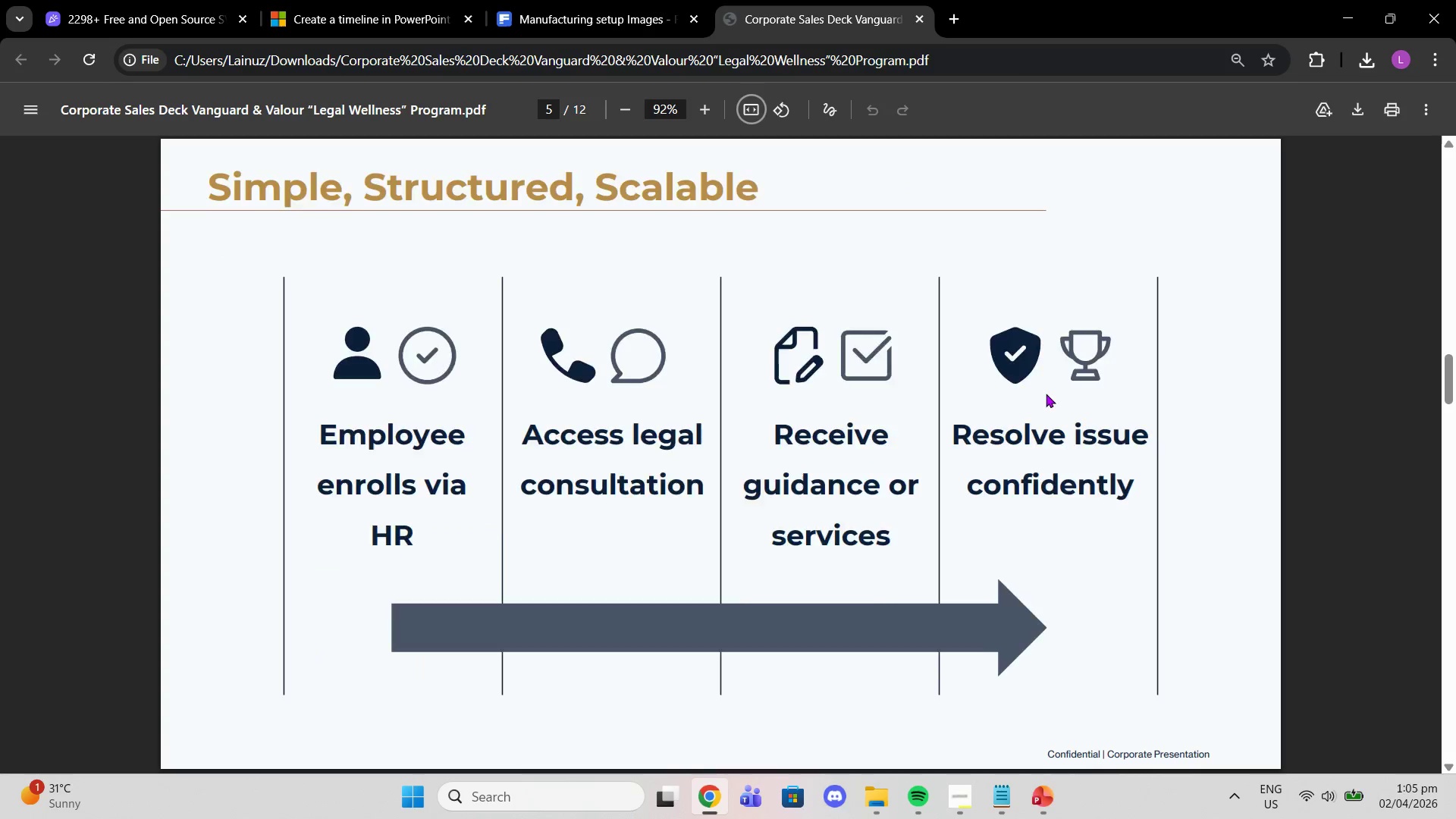 
key(ArrowLeft)
 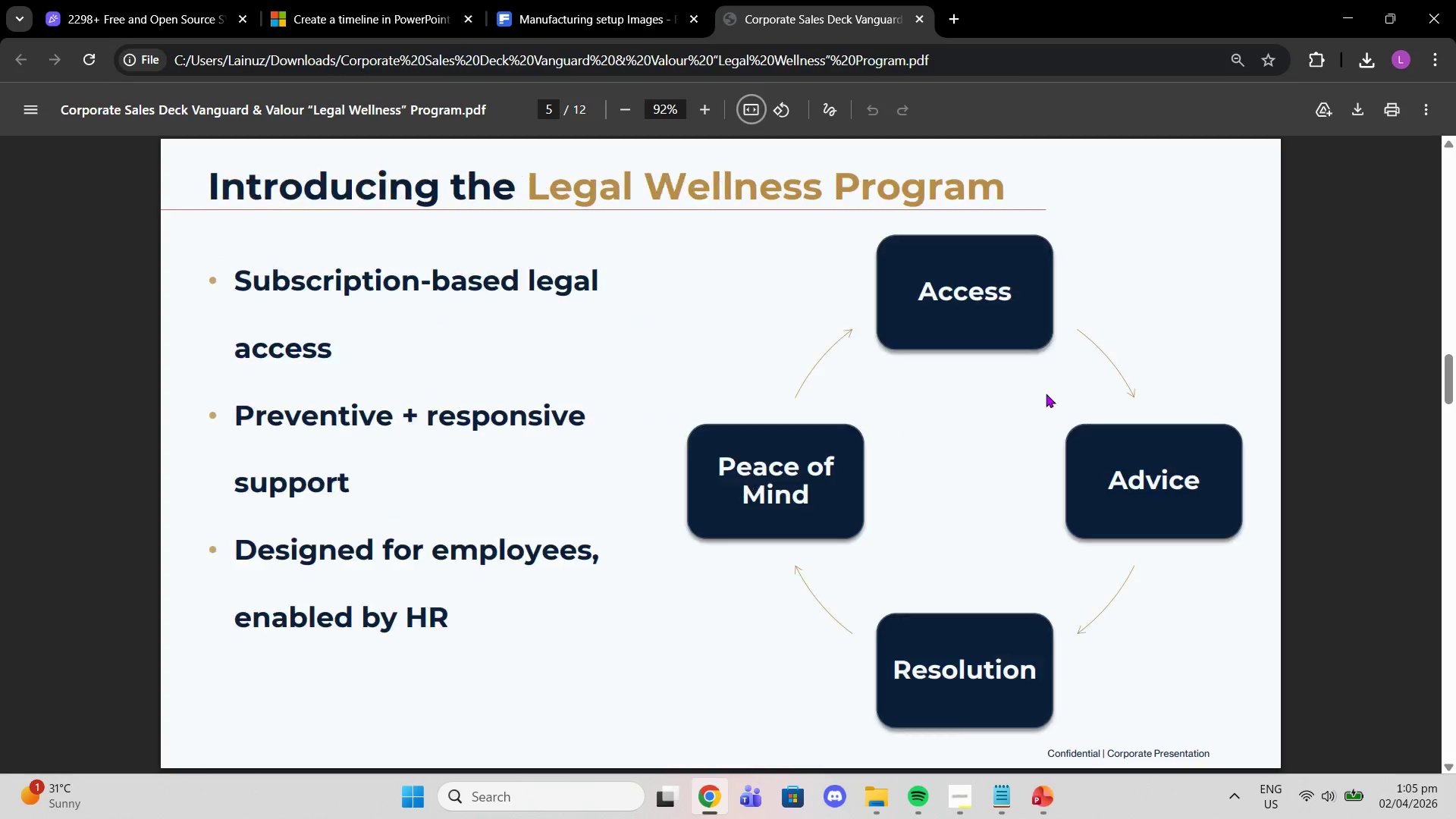 
key(ArrowLeft)
 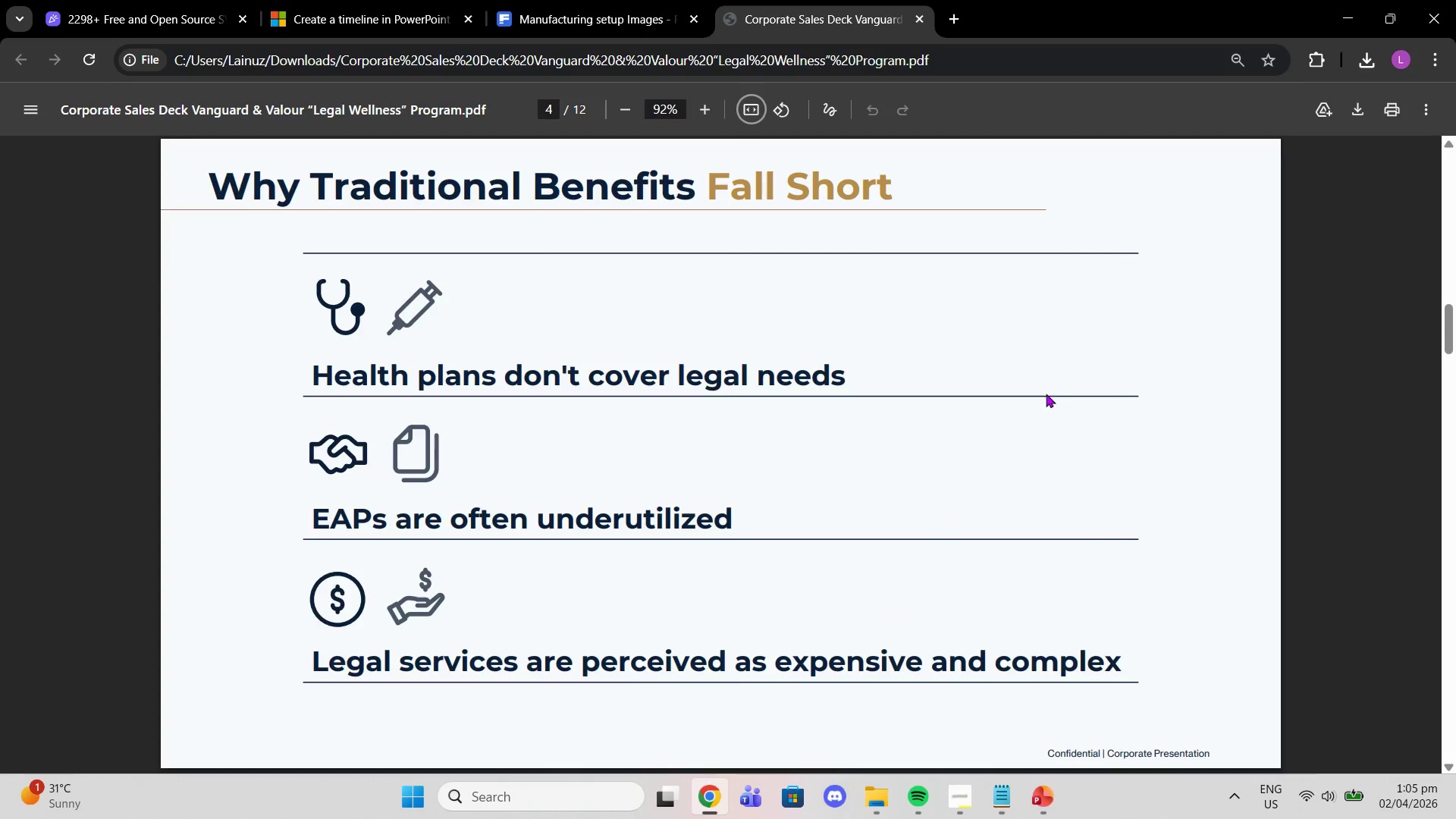 
key(ArrowLeft)
 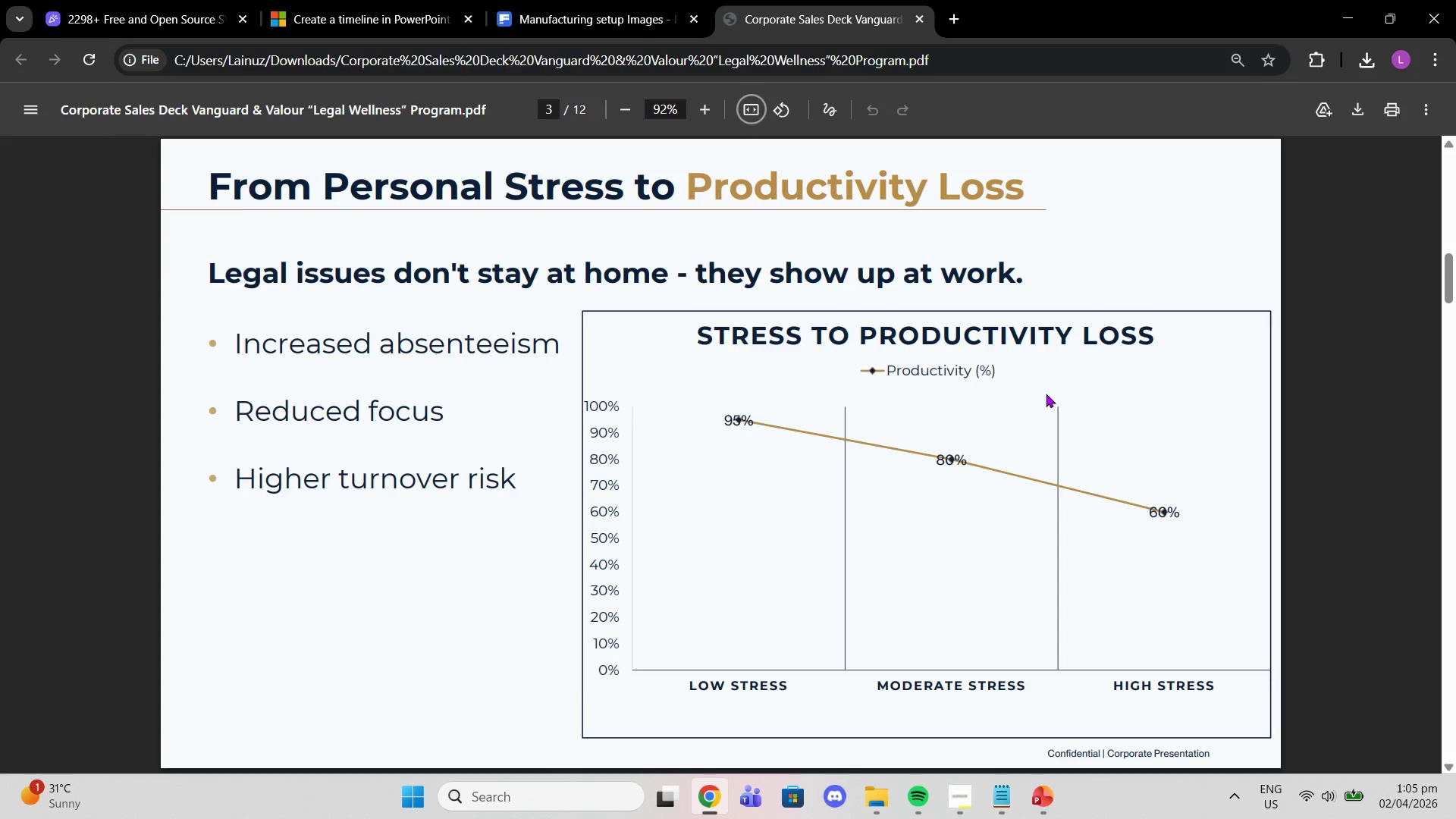 
key(ArrowLeft)
 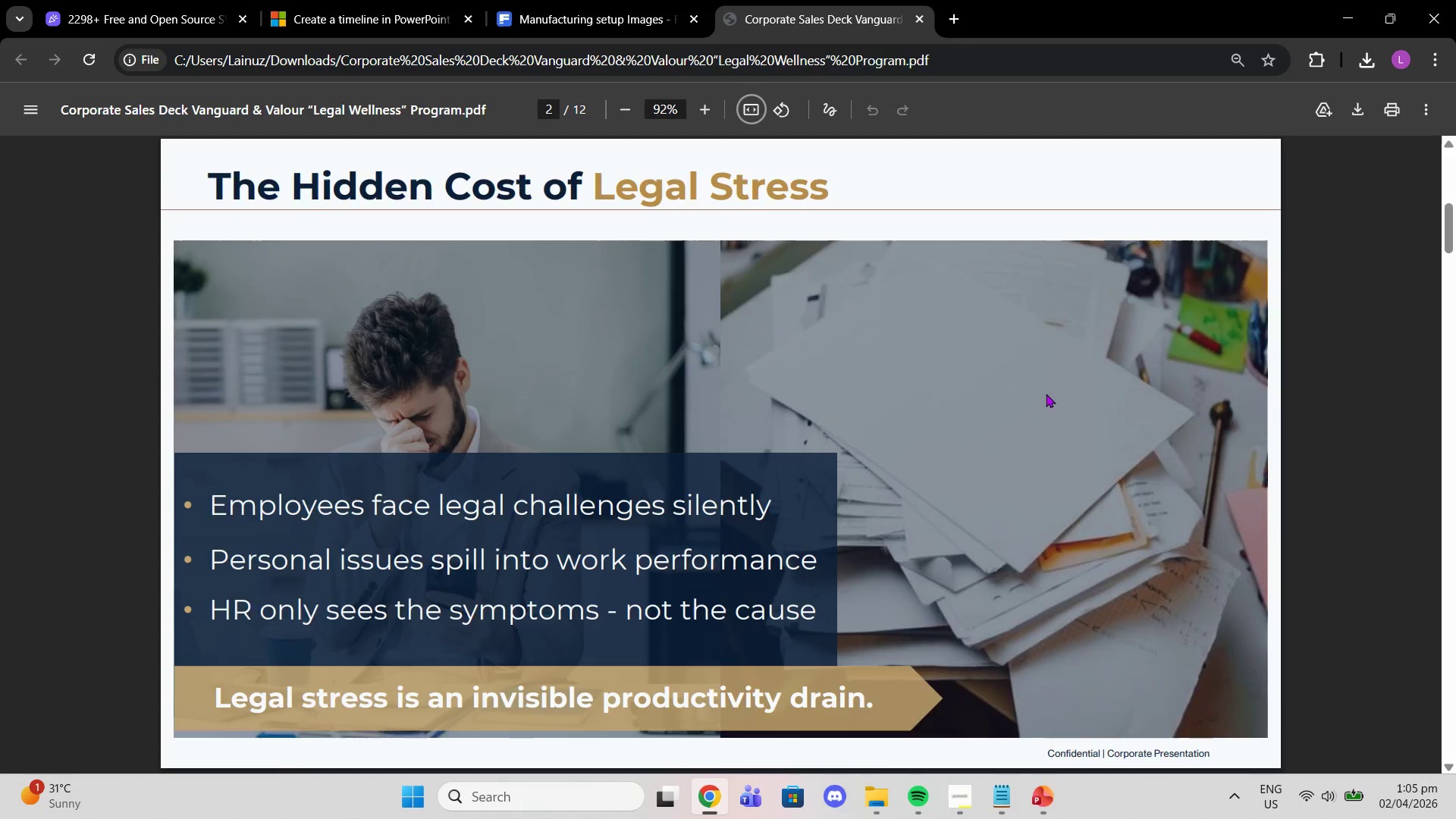 
key(ArrowLeft)
 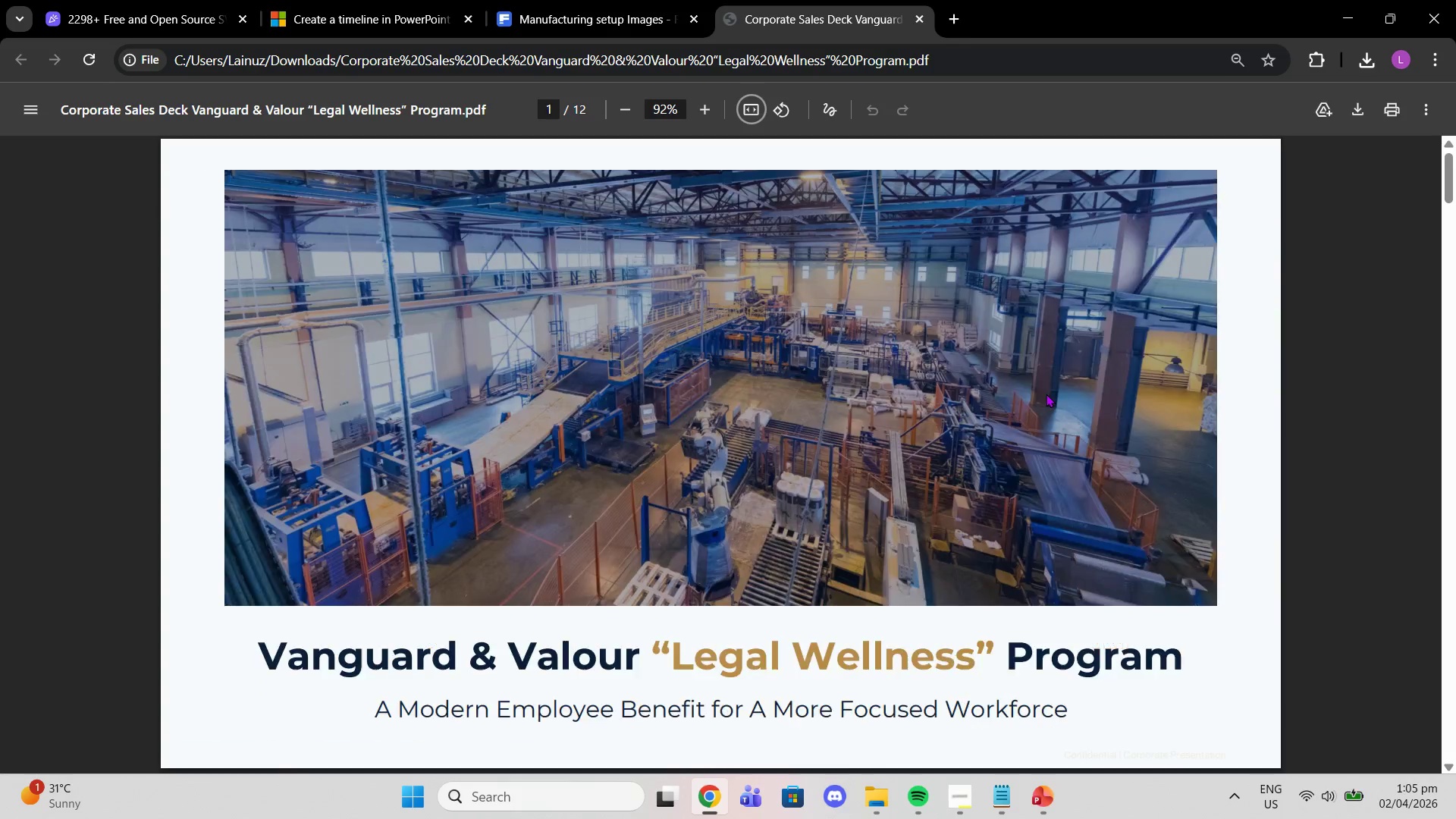 
key(ArrowLeft)
 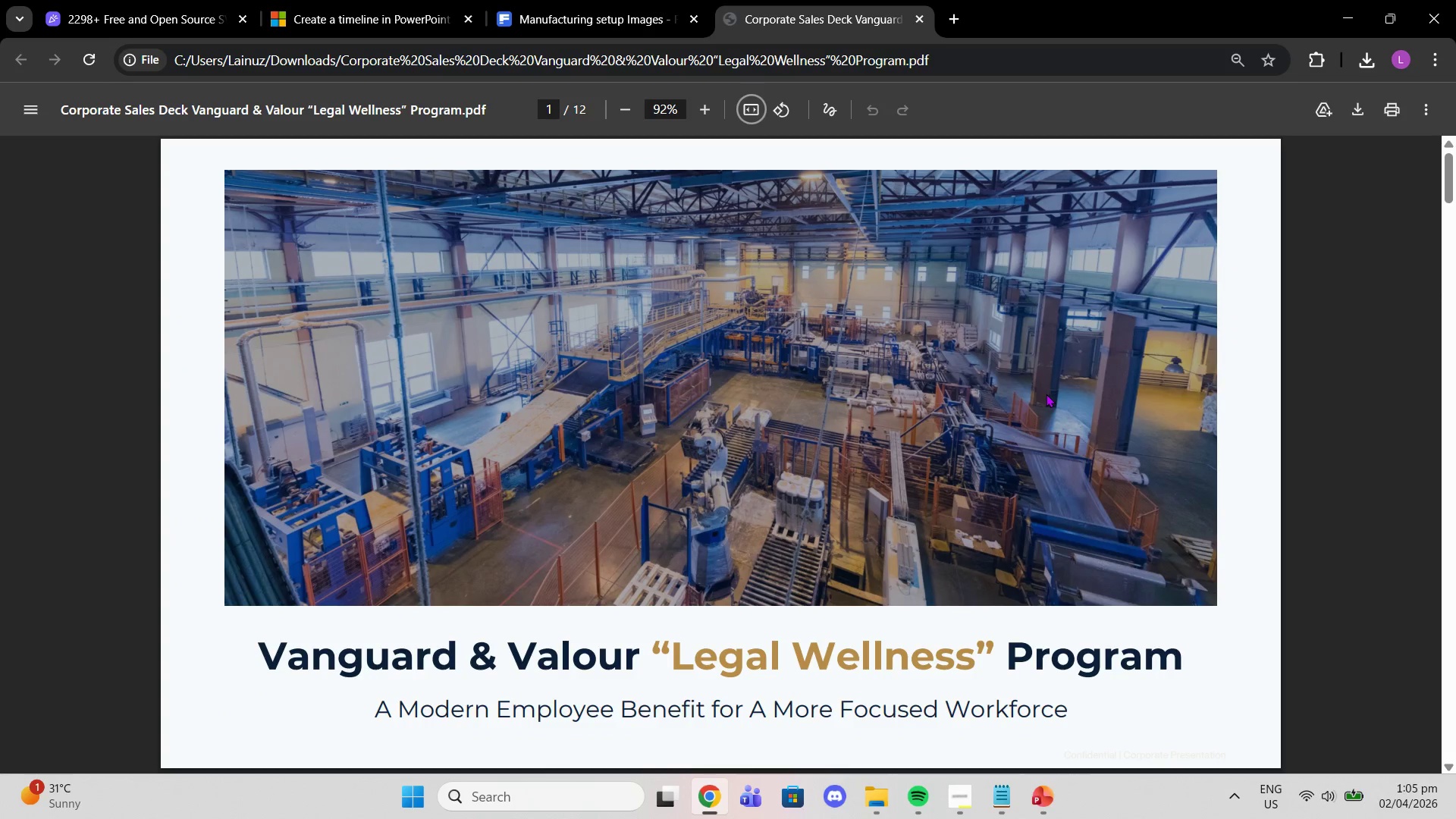 
key(ArrowLeft)
 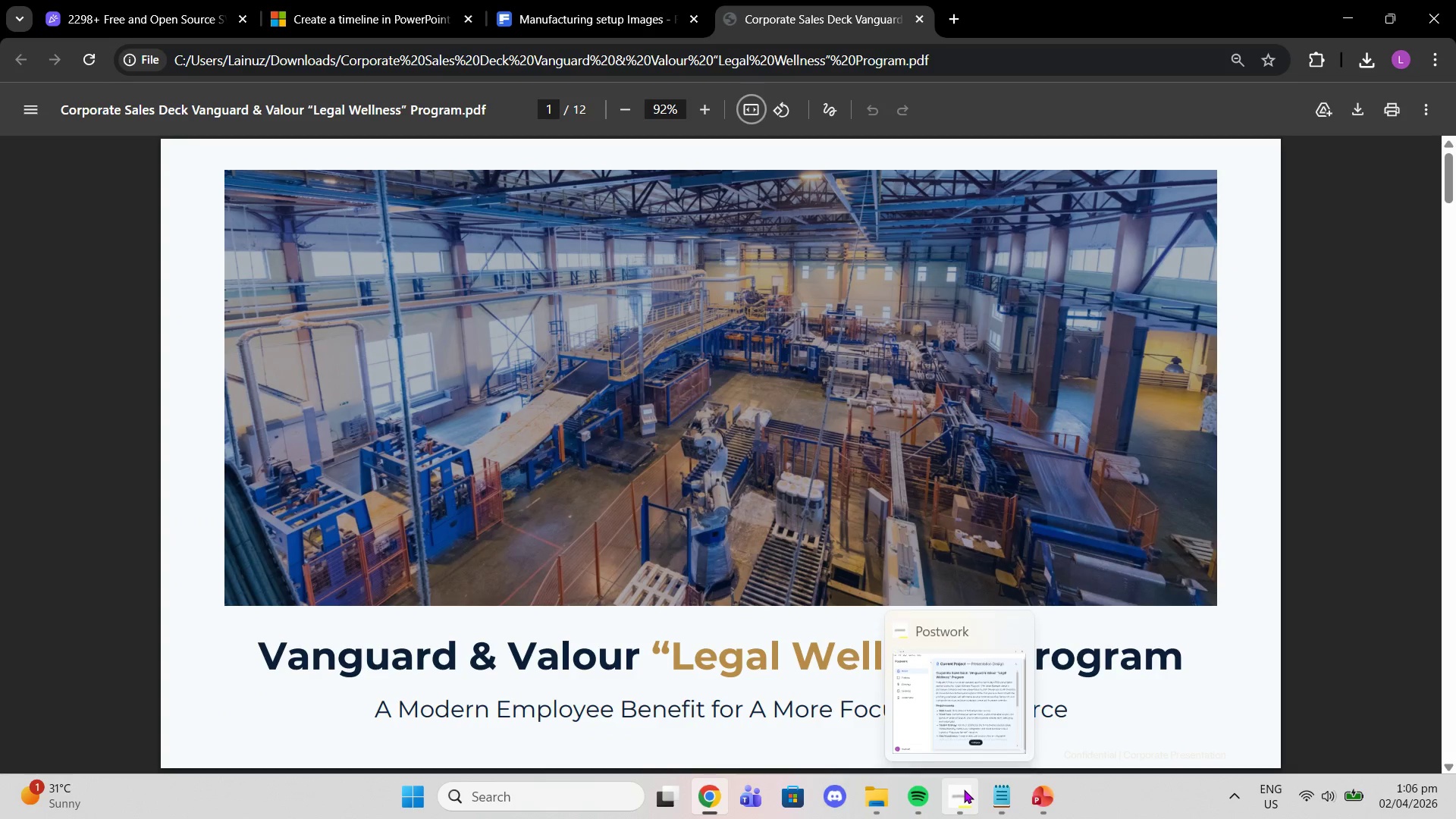 
wait(5.25)
 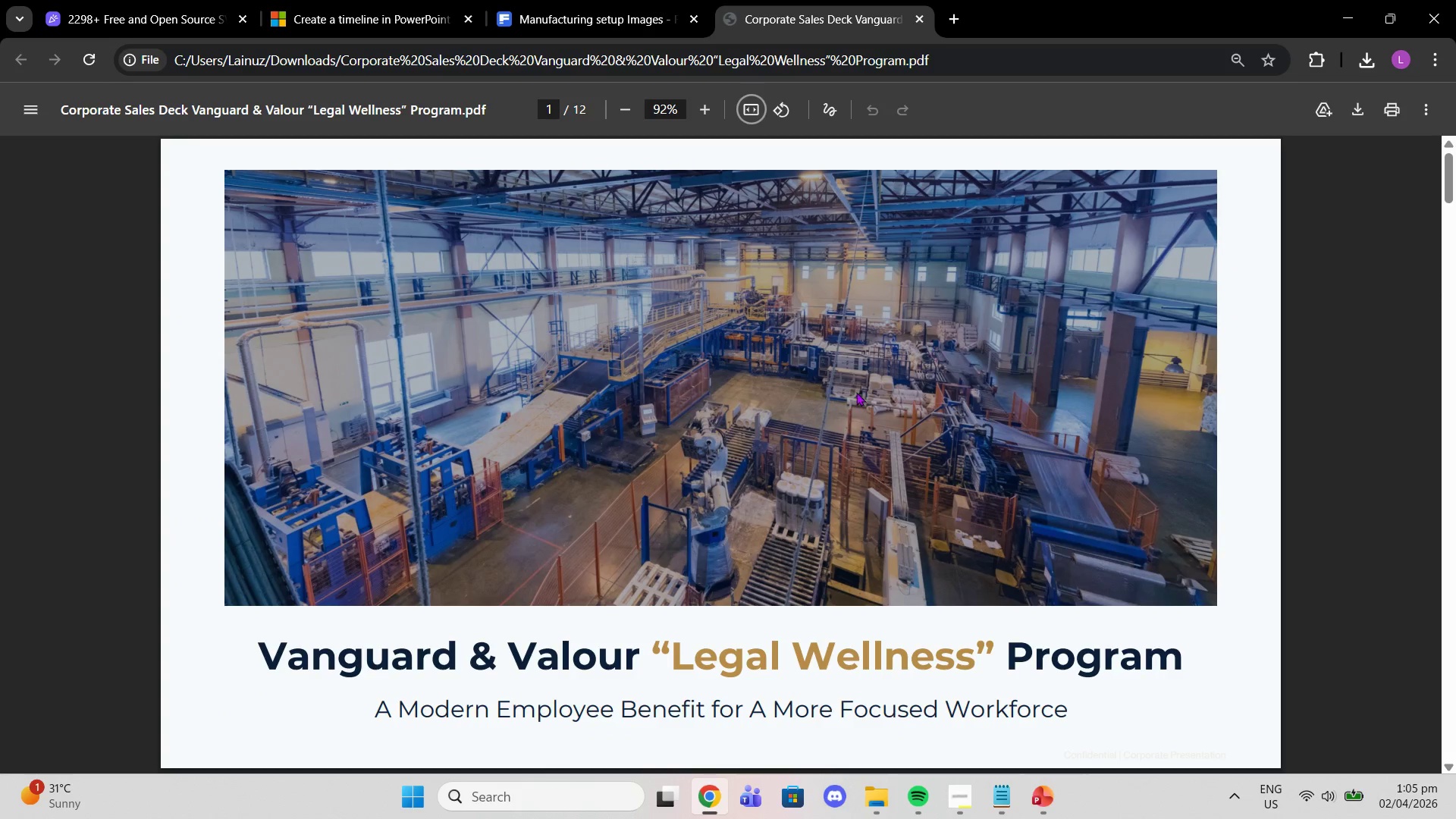 
left_click([965, 802])